 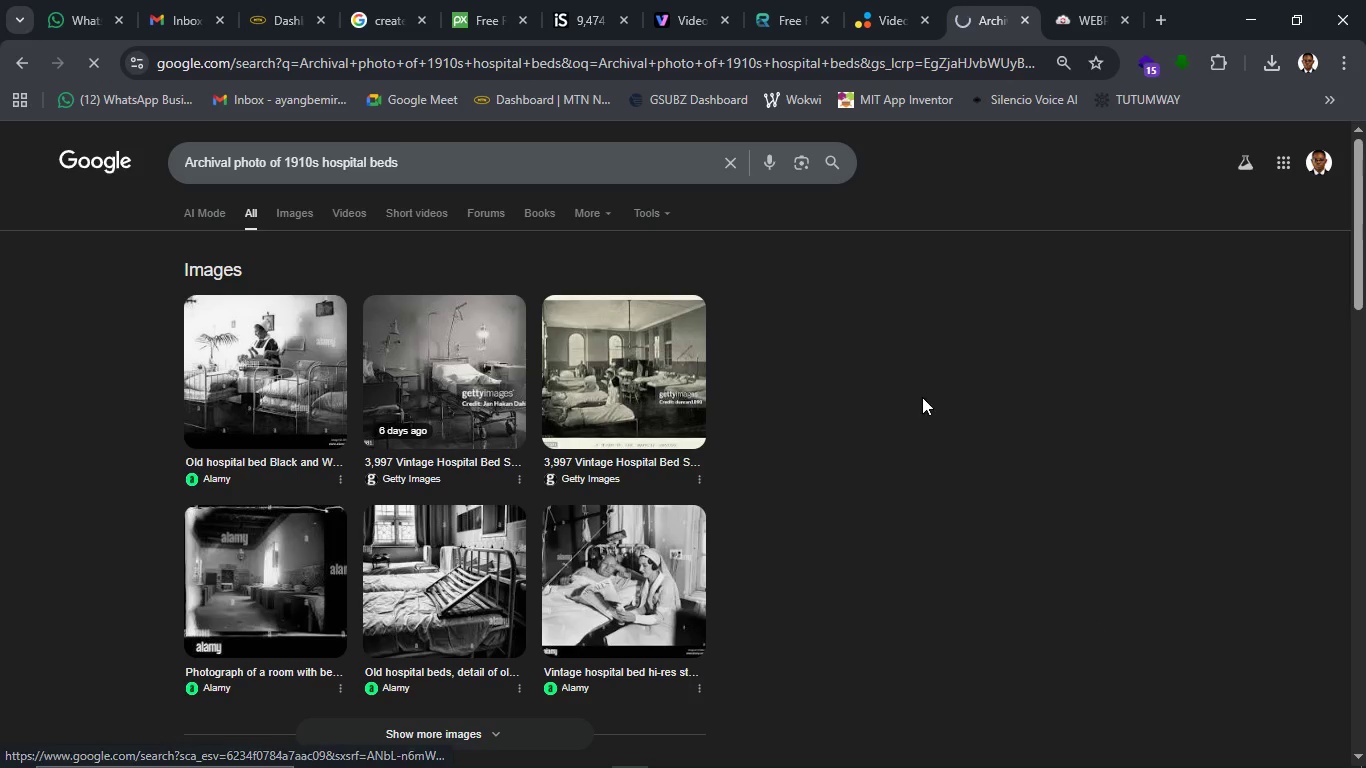 
mouse_move([915, 362])
 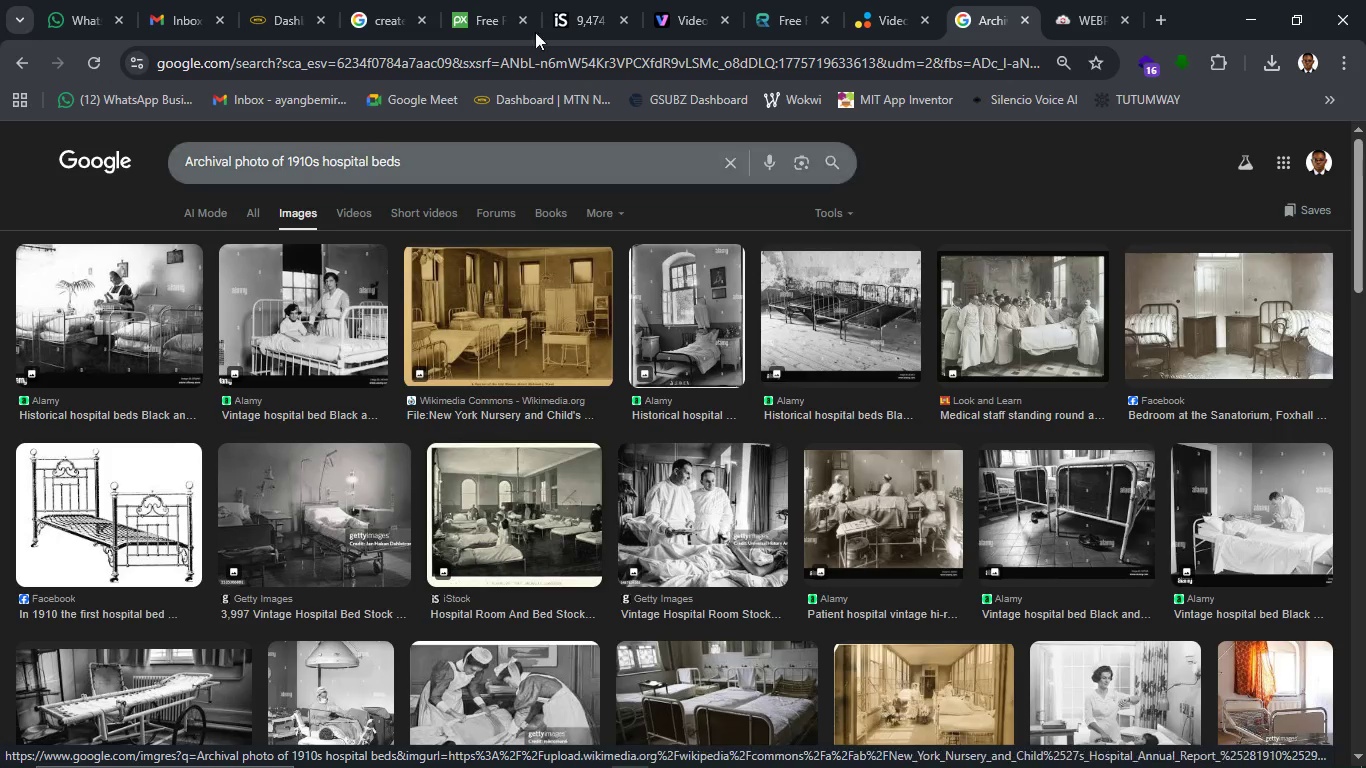 
wait(6.2)
 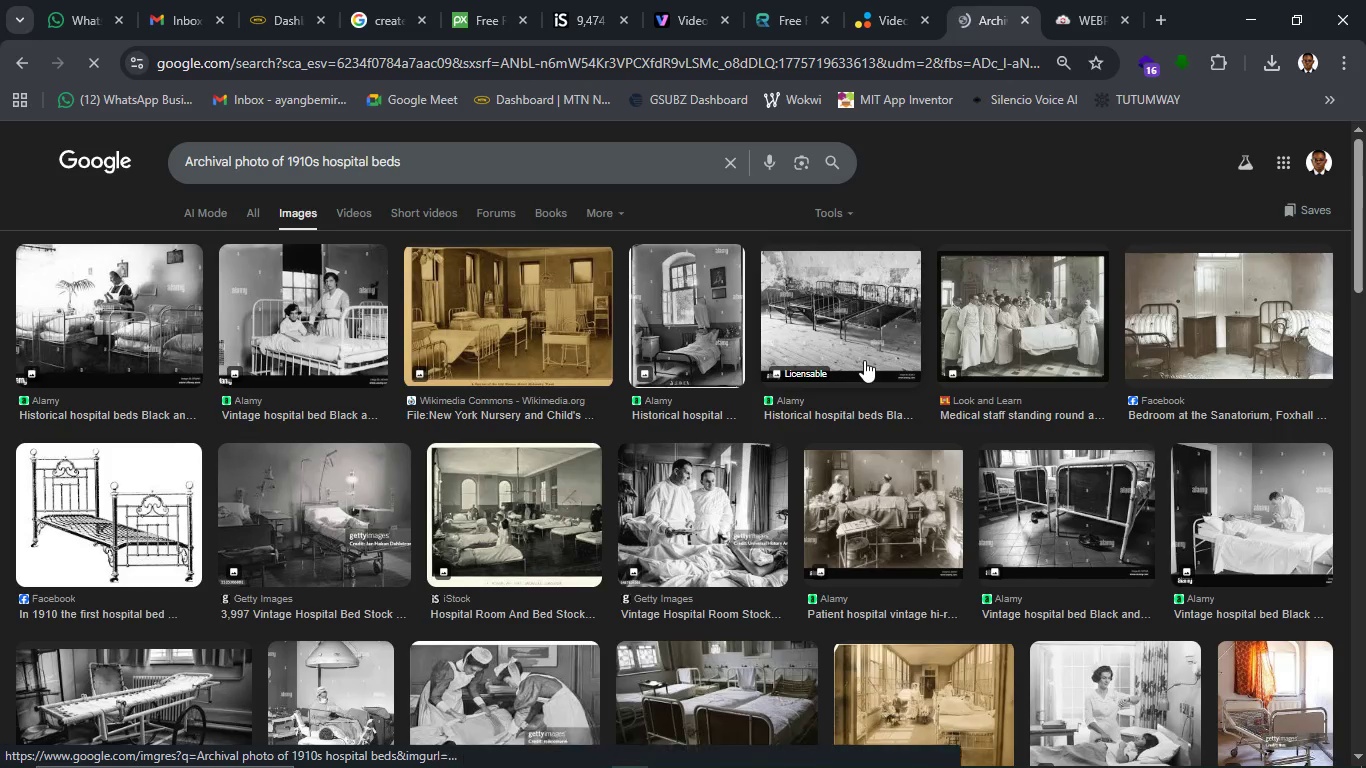 
left_click([394, 24])
 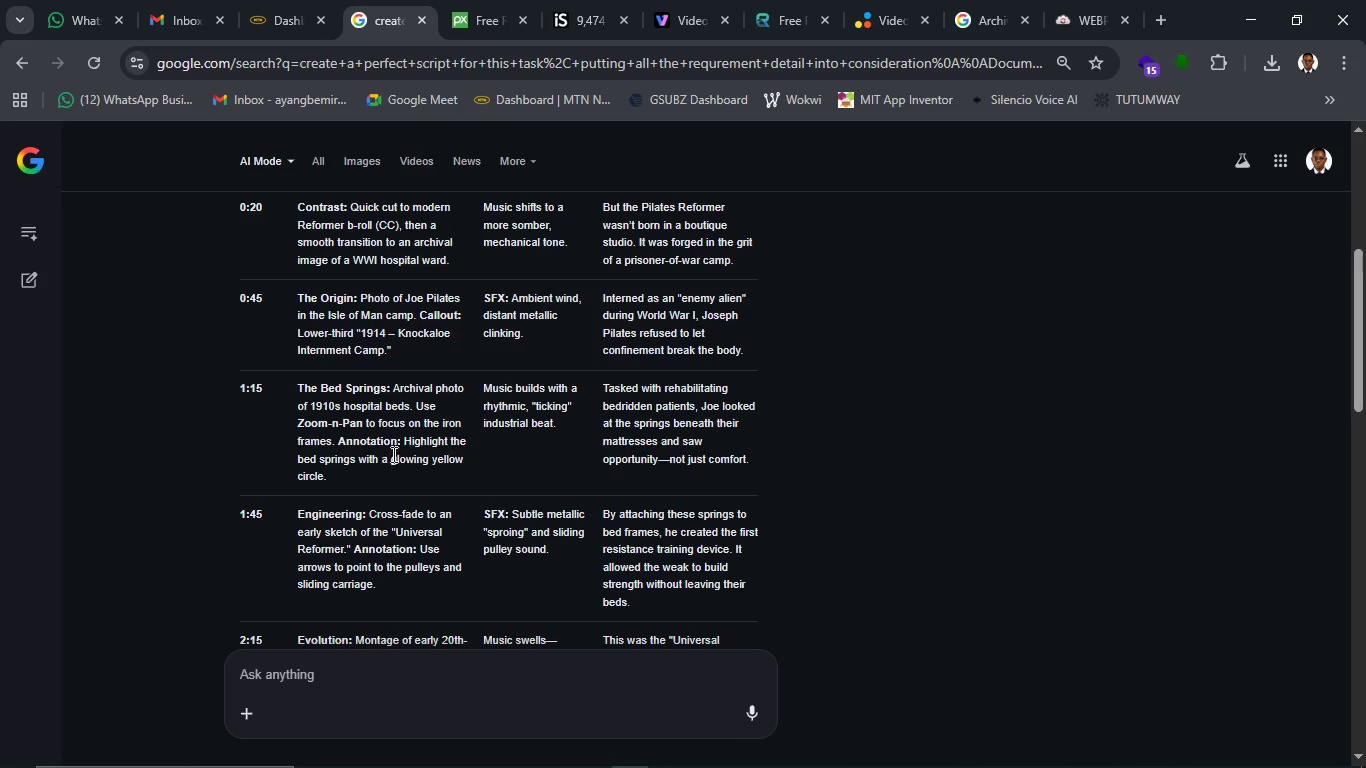 
wait(22.02)
 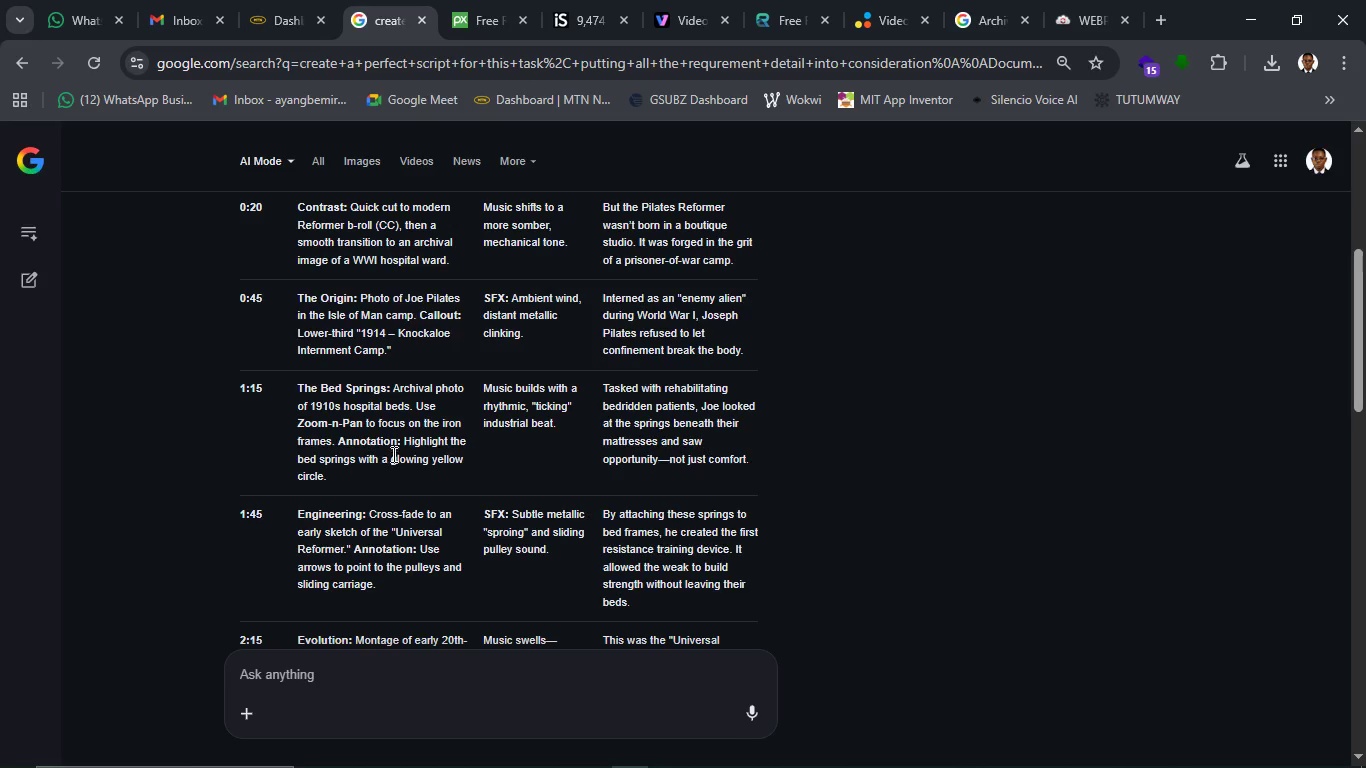 
mouse_move([594, 36])
 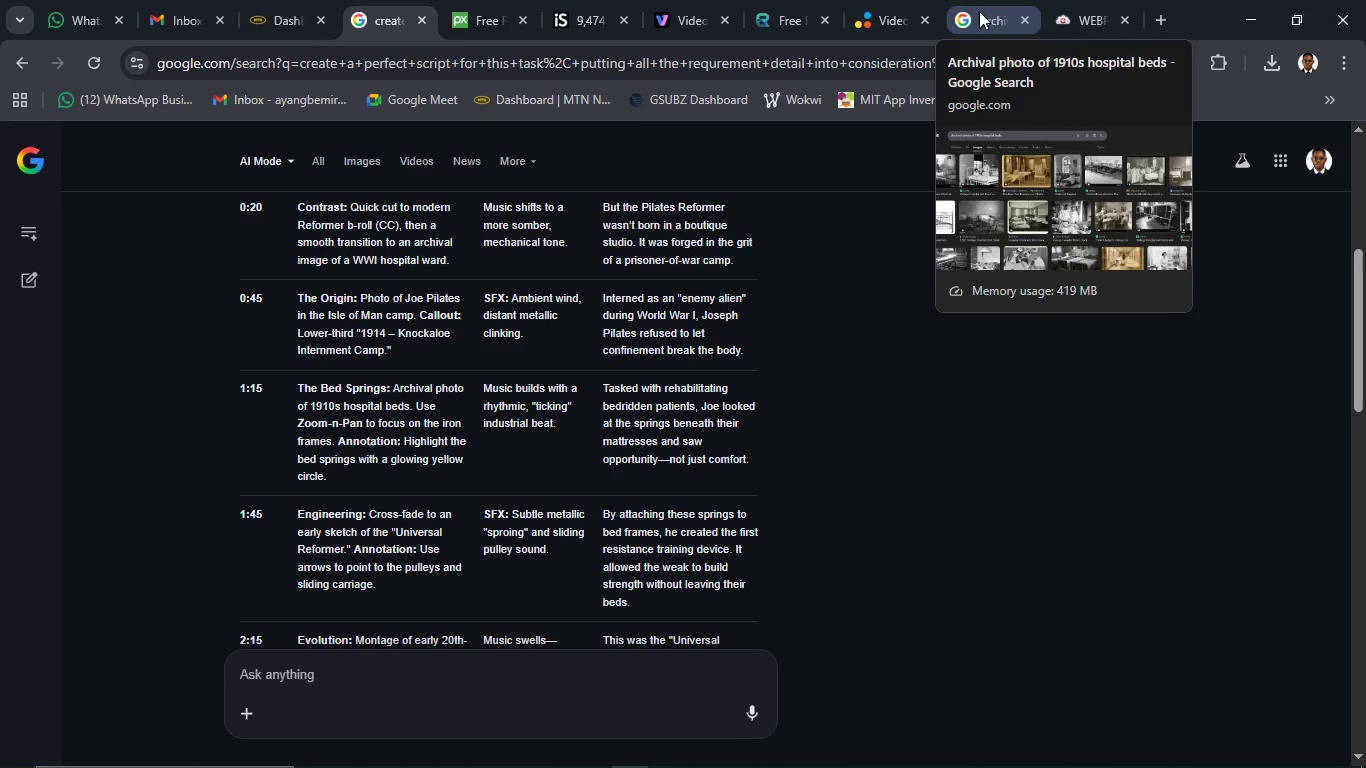 
left_click([984, 14])
 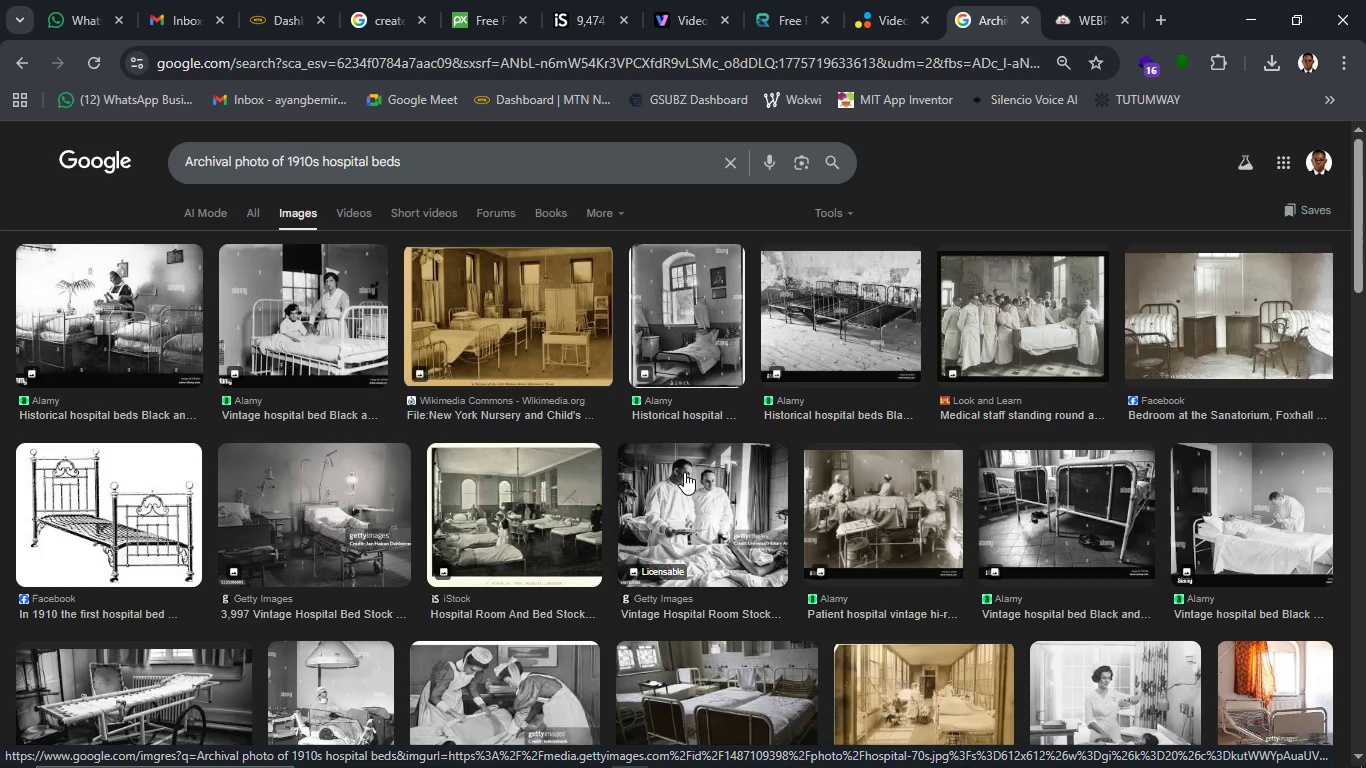 
left_click([548, 335])
 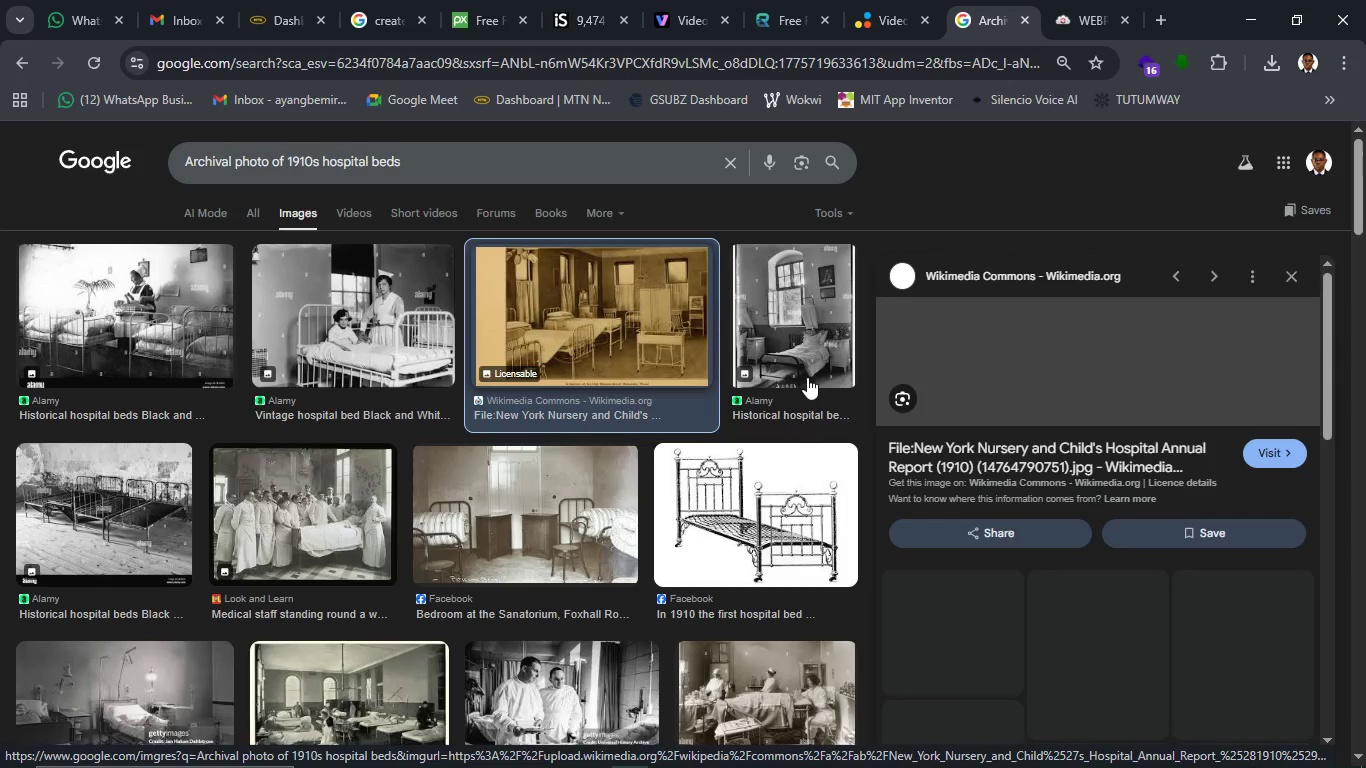 
mouse_move([829, 406])
 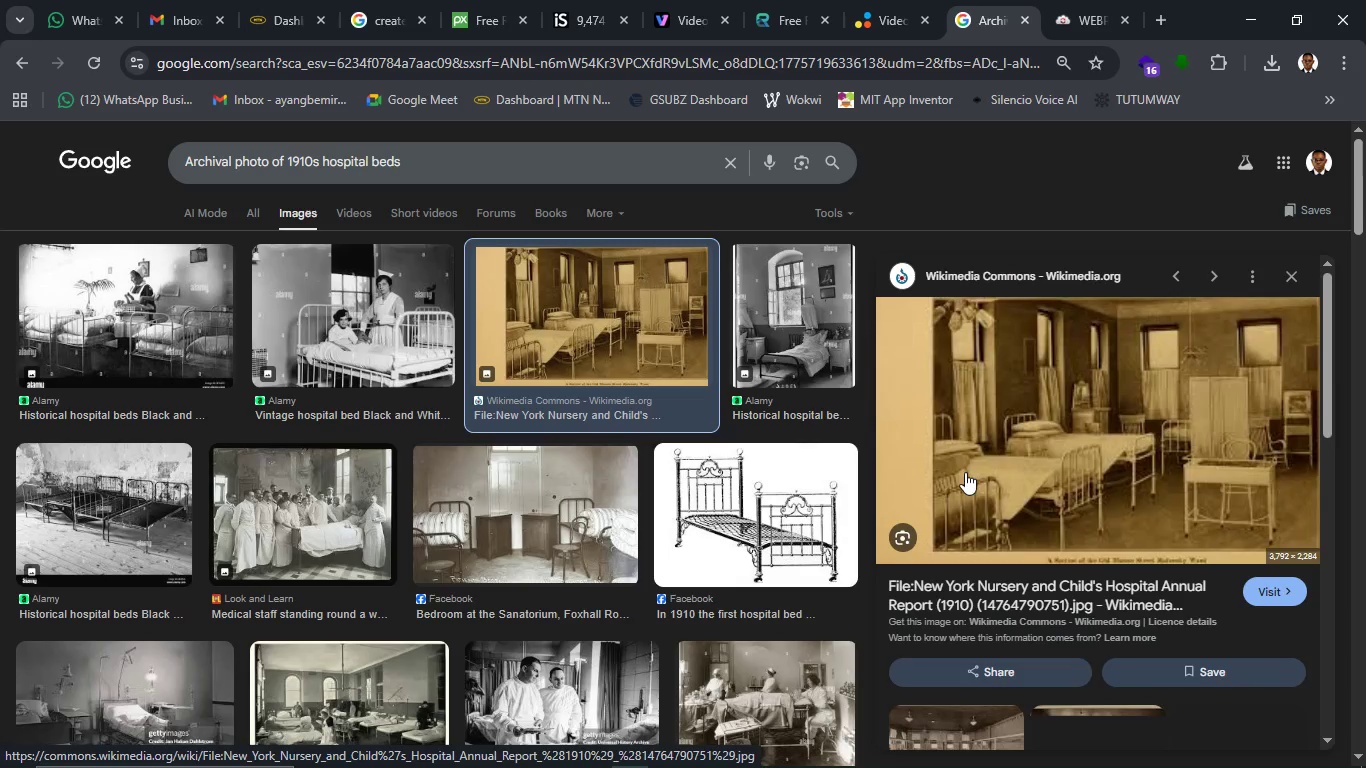 
scroll: coordinate [975, 475], scroll_direction: down, amount: 3.0
 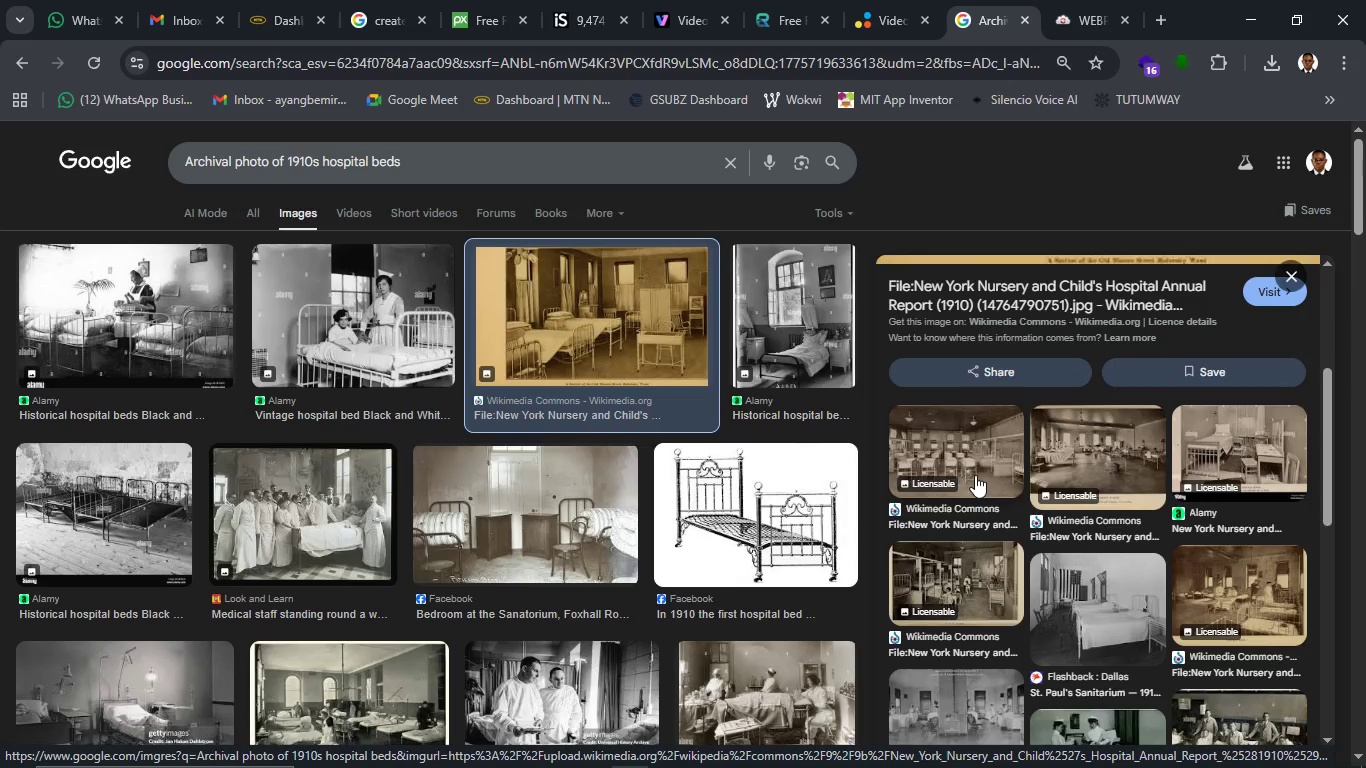 
left_click([971, 456])
 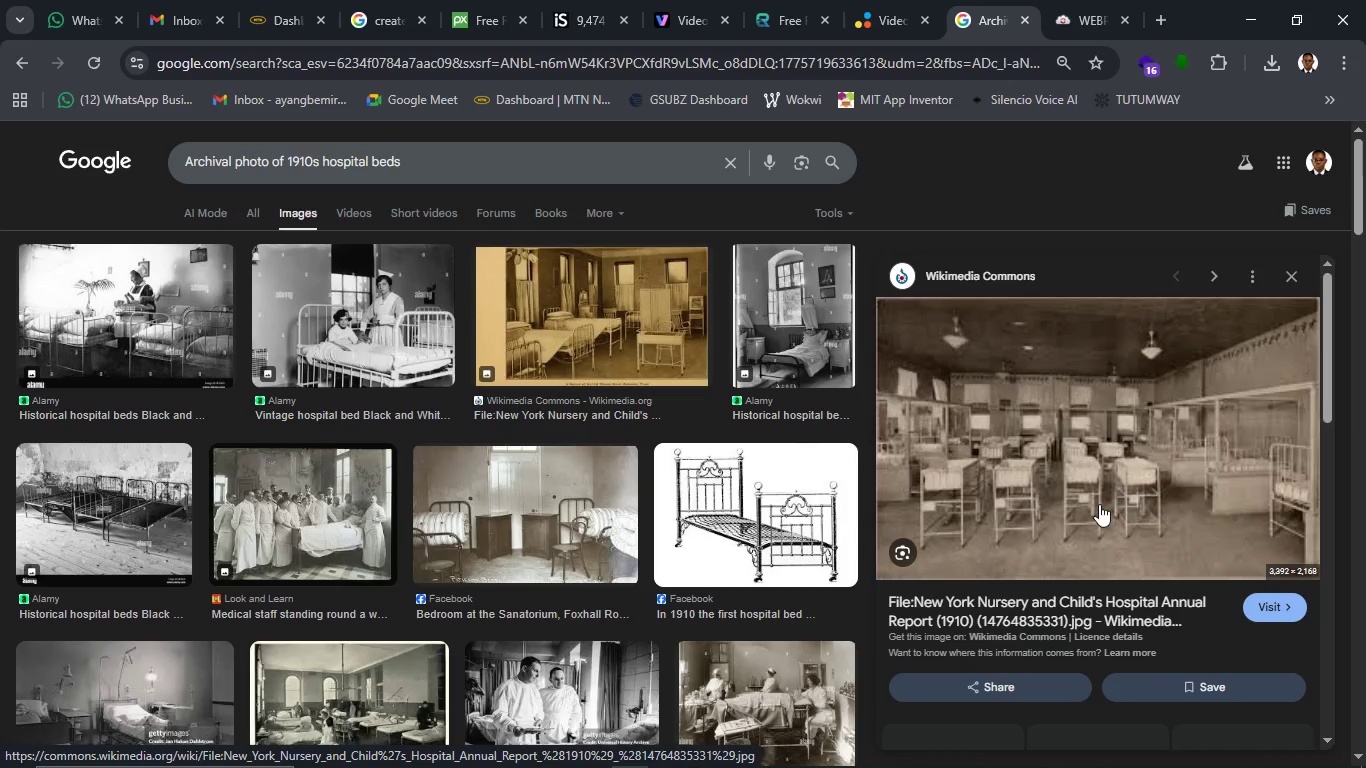 
scroll: coordinate [1099, 504], scroll_direction: up, amount: 1.0
 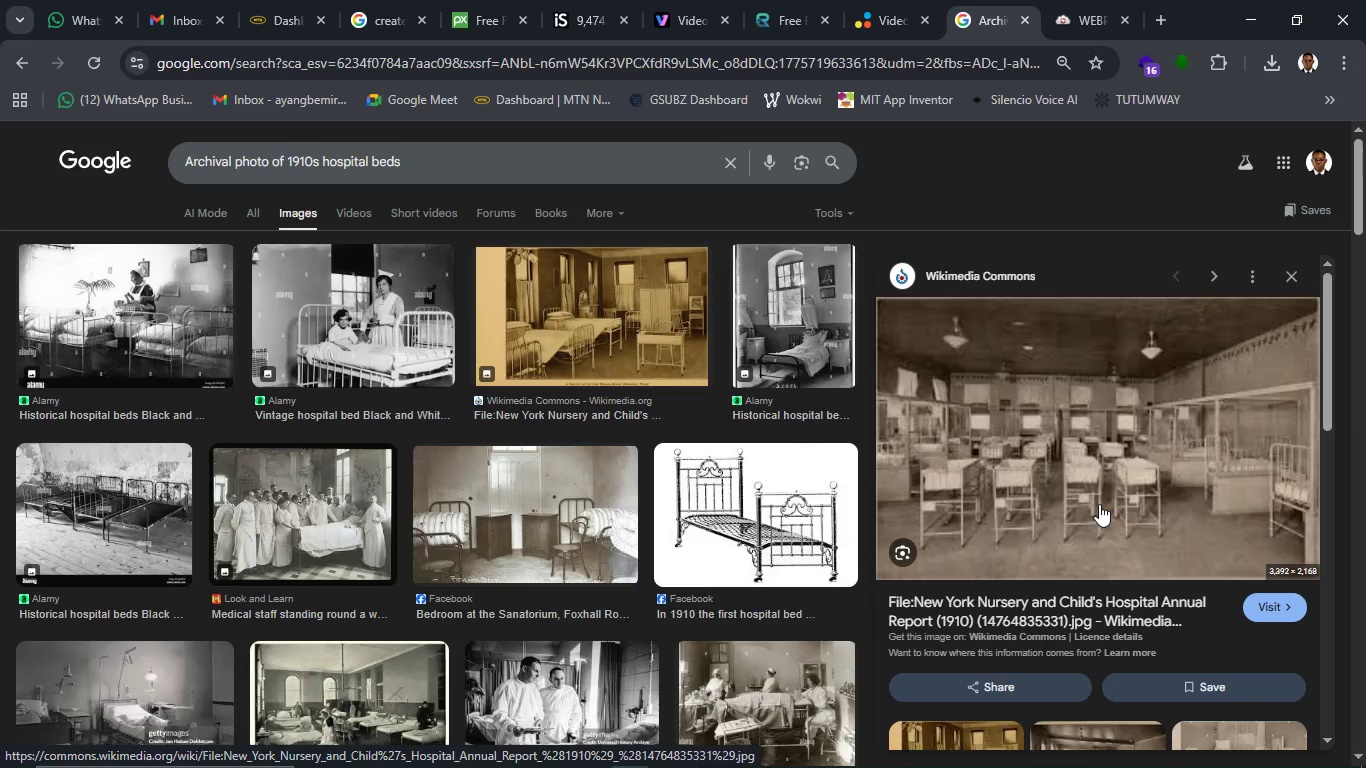 
wait(6.19)
 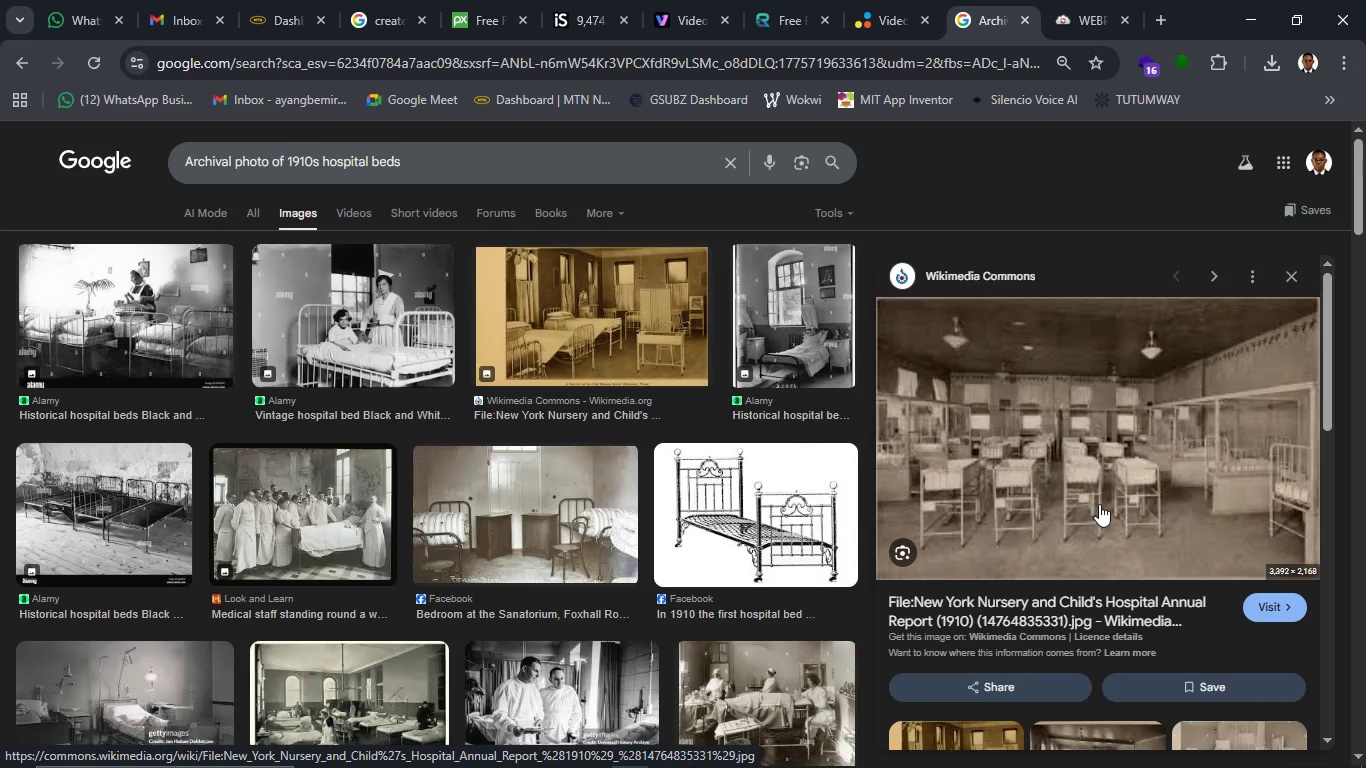 
scroll: coordinate [518, 467], scroll_direction: down, amount: 7.0
 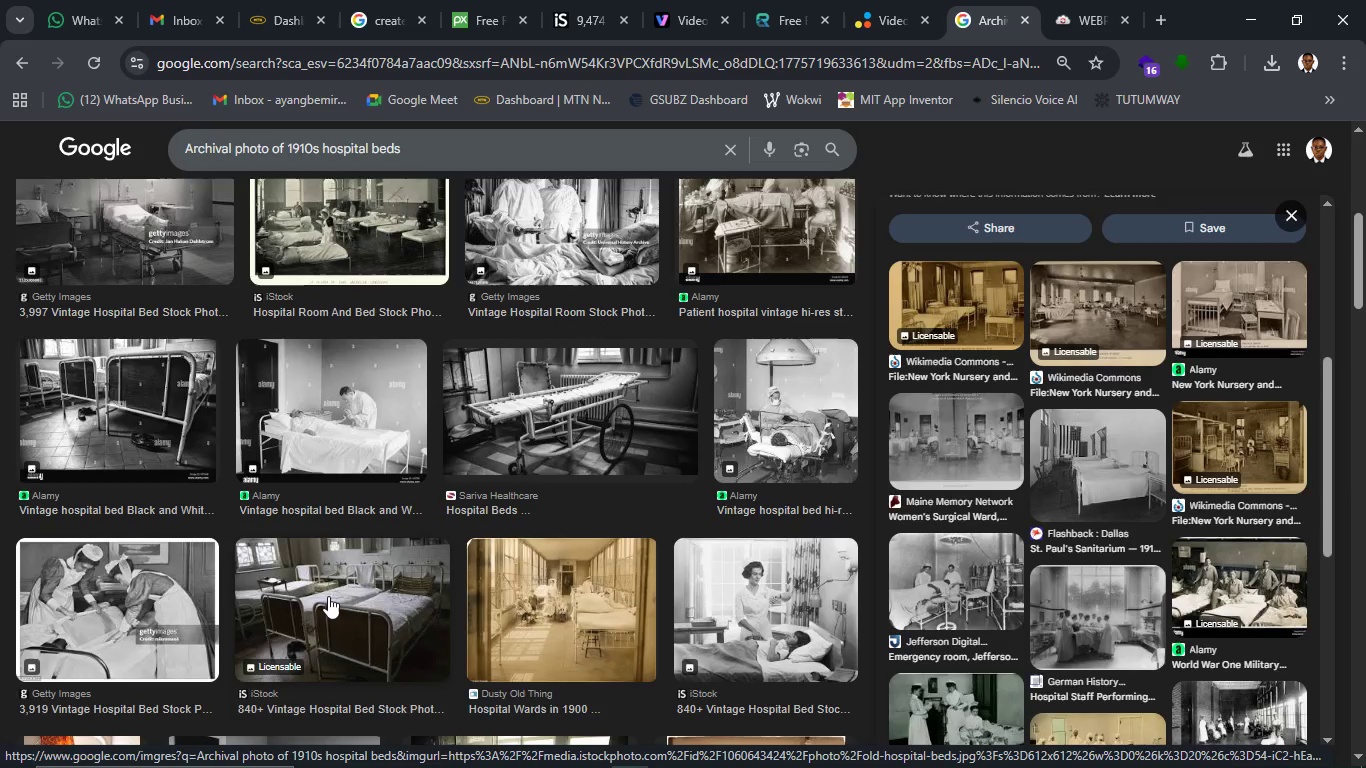 
left_click([328, 596])
 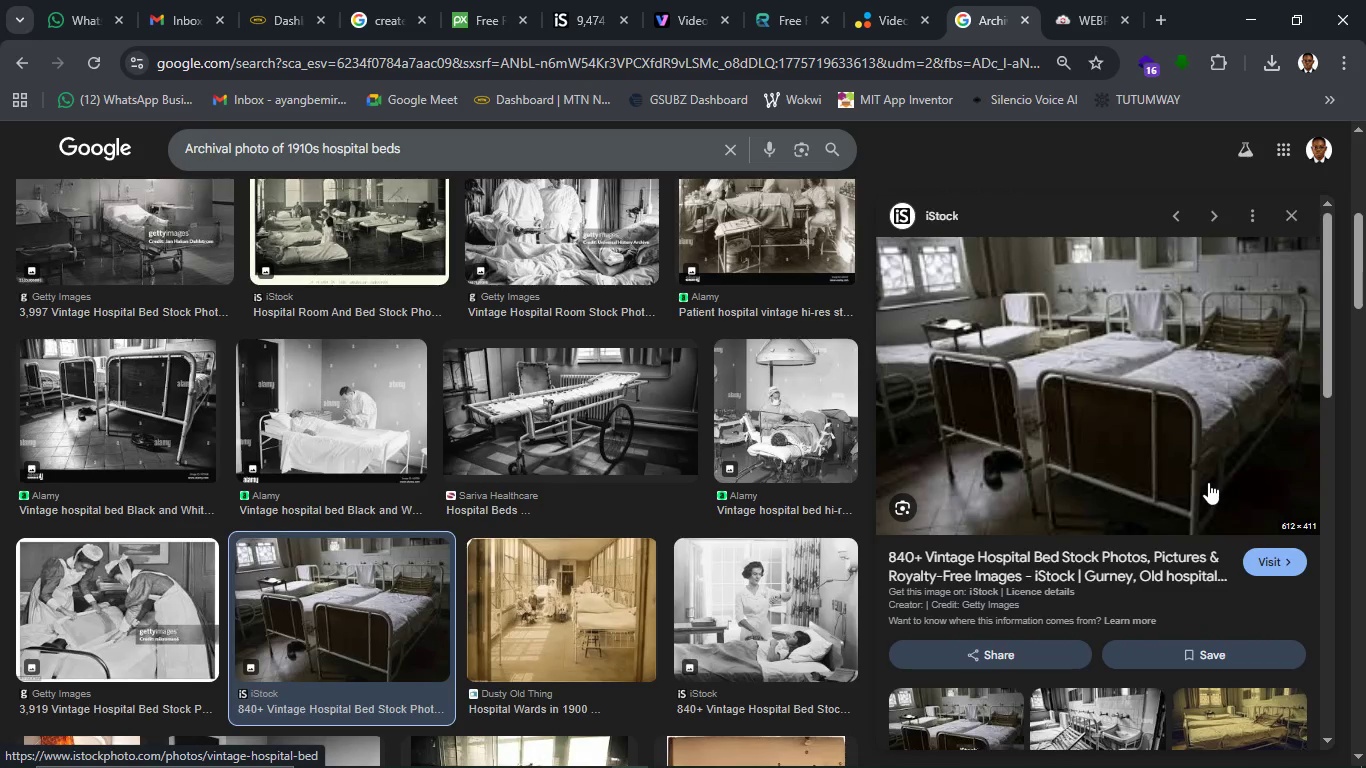 
wait(6.81)
 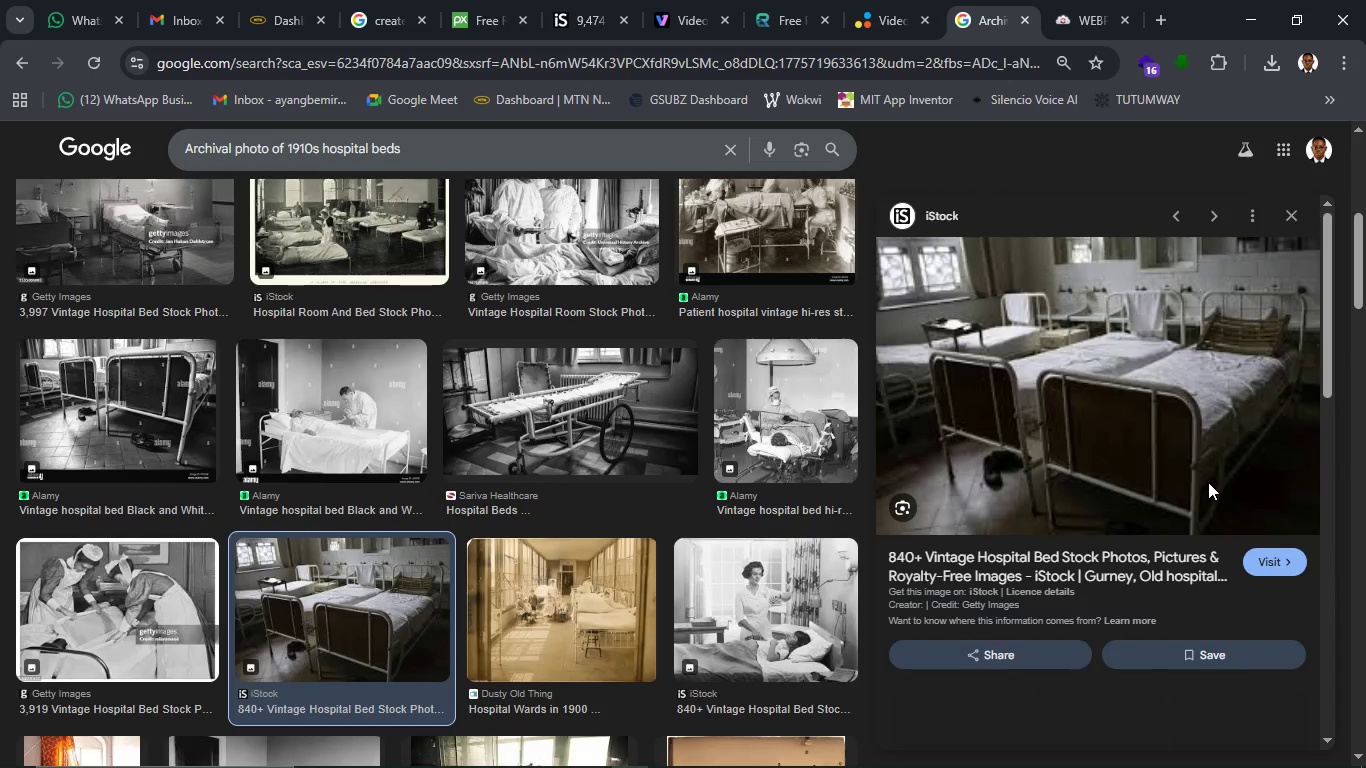 
scroll: coordinate [1148, 503], scroll_direction: none, amount: 0.0
 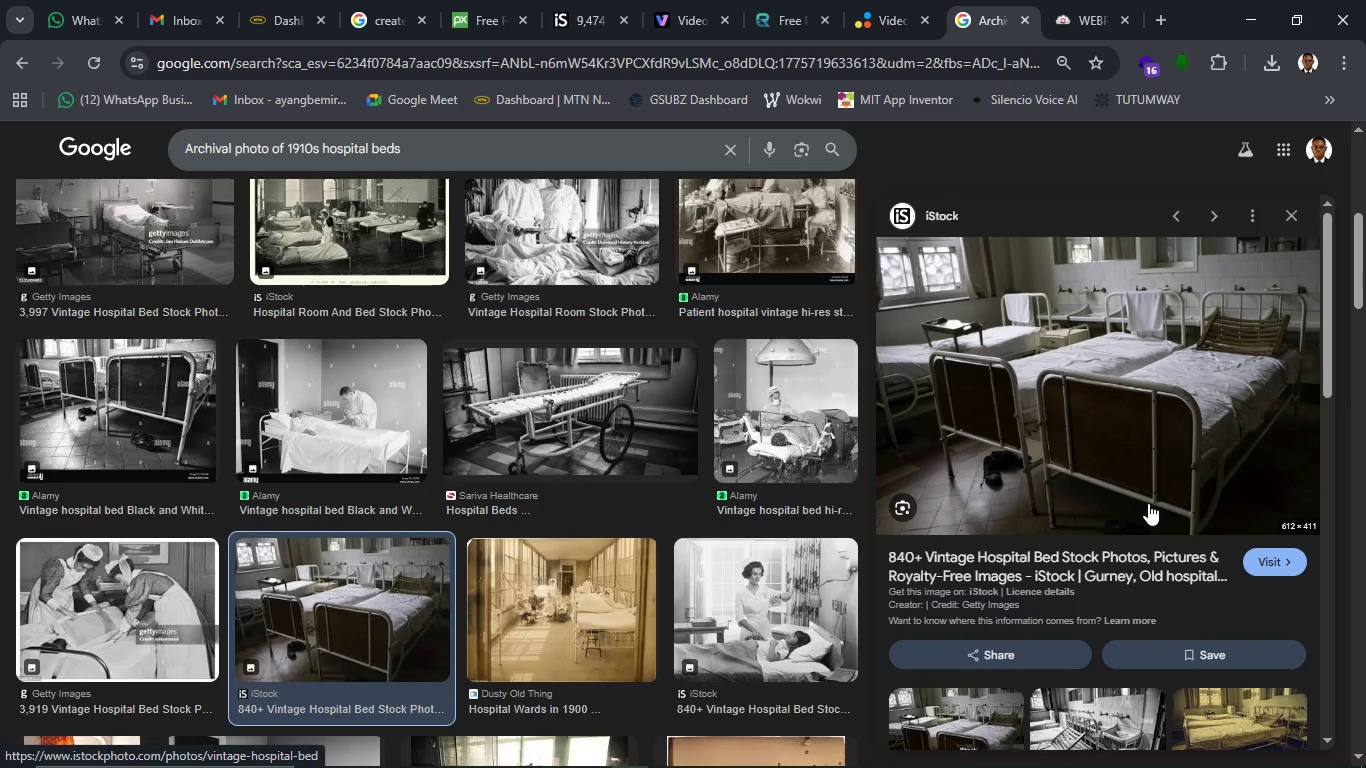 
scroll: coordinate [797, 514], scroll_direction: down, amount: 7.0
 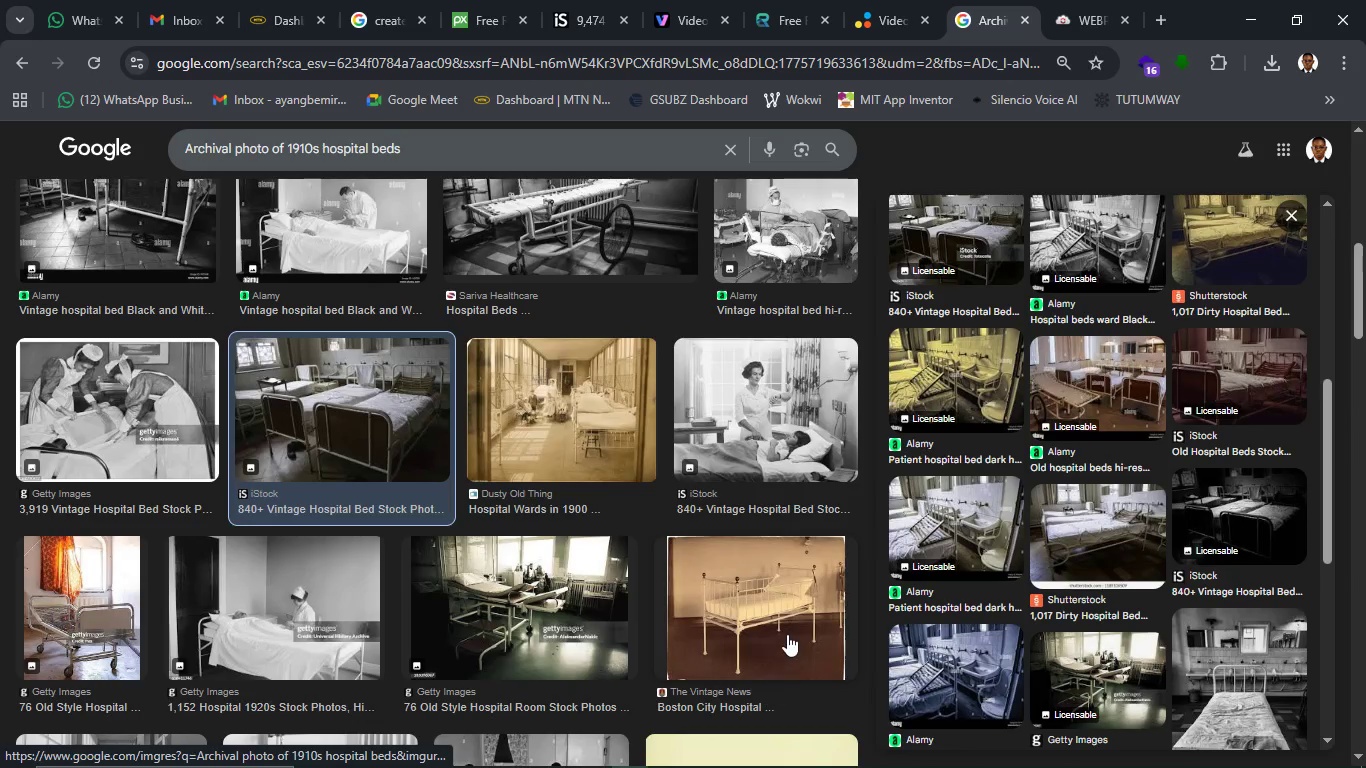 
left_click([787, 622])
 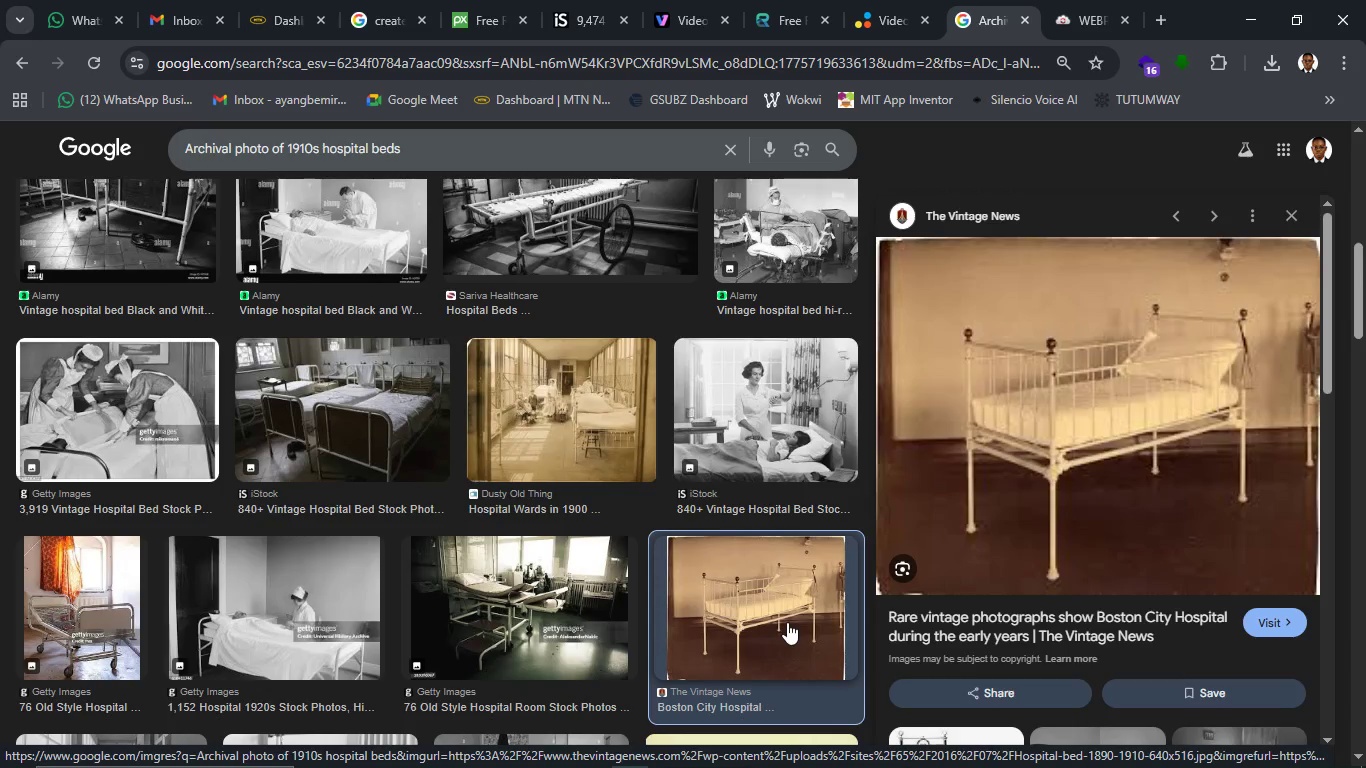 
wait(7.06)
 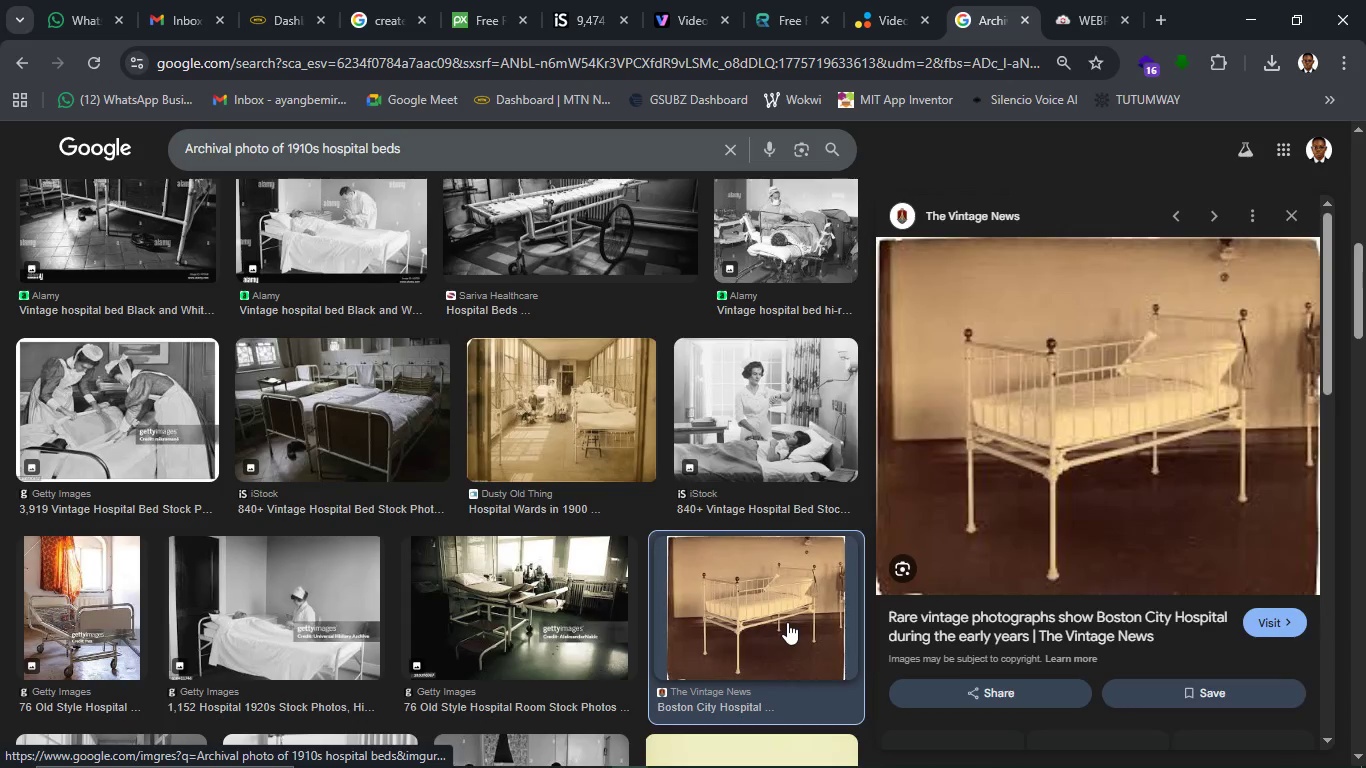 
scroll: coordinate [1033, 563], scroll_direction: down, amount: 3.0
 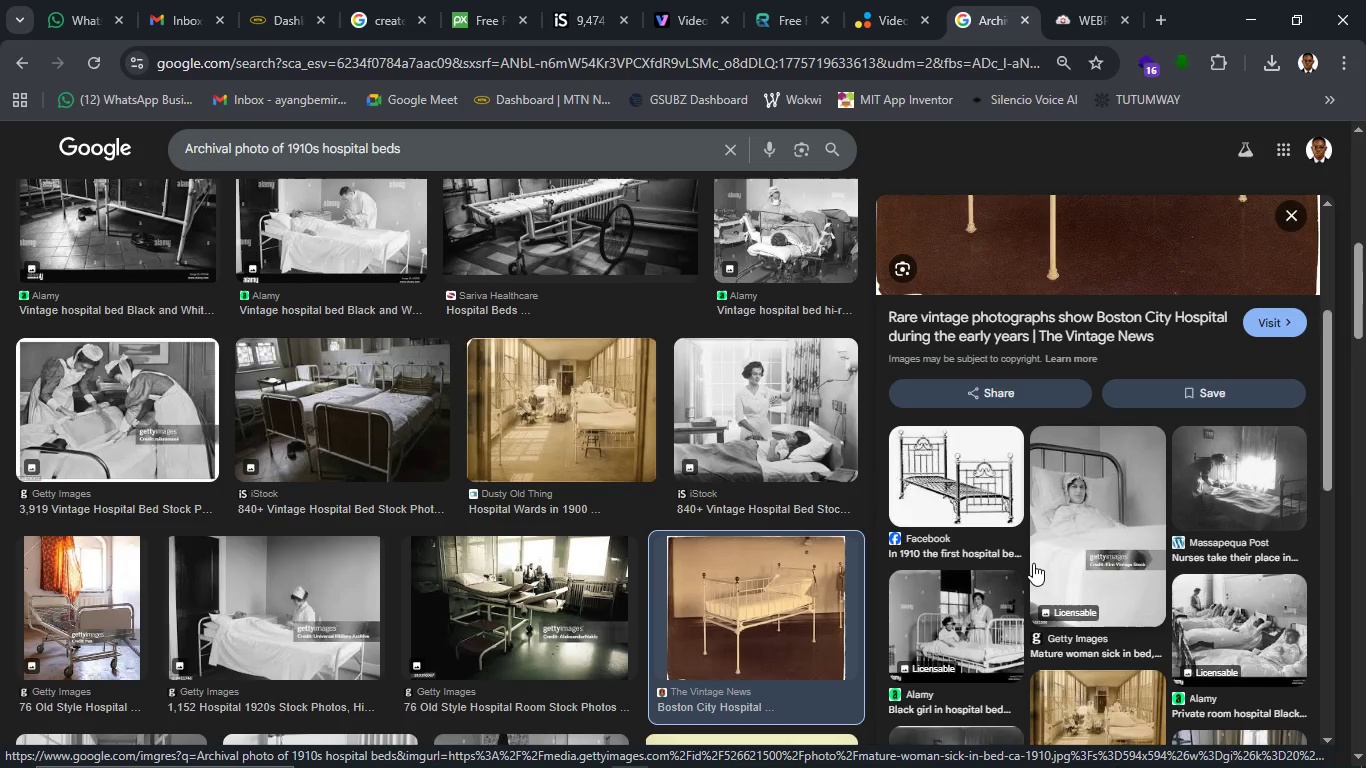 
scroll: coordinate [1033, 563], scroll_direction: up, amount: 3.0
 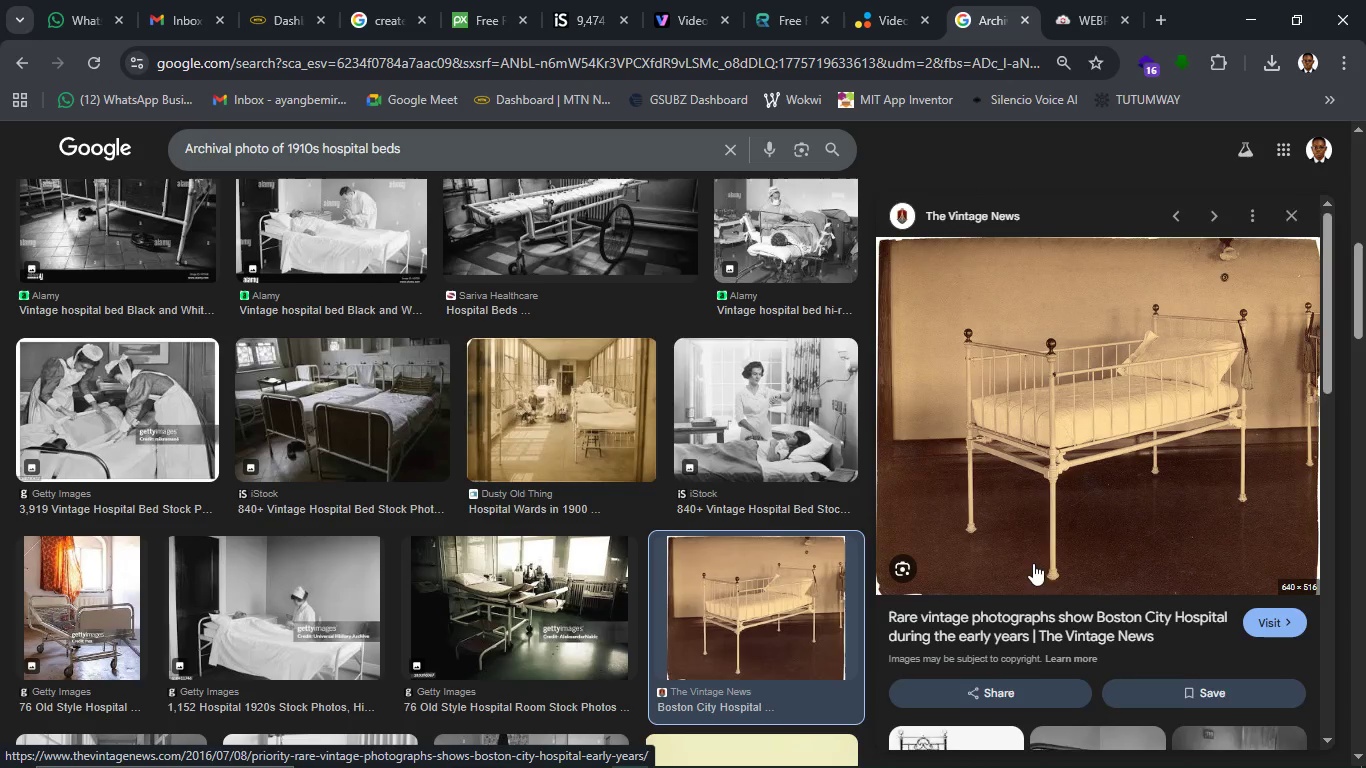 
scroll: coordinate [1033, 563], scroll_direction: down, amount: 7.0
 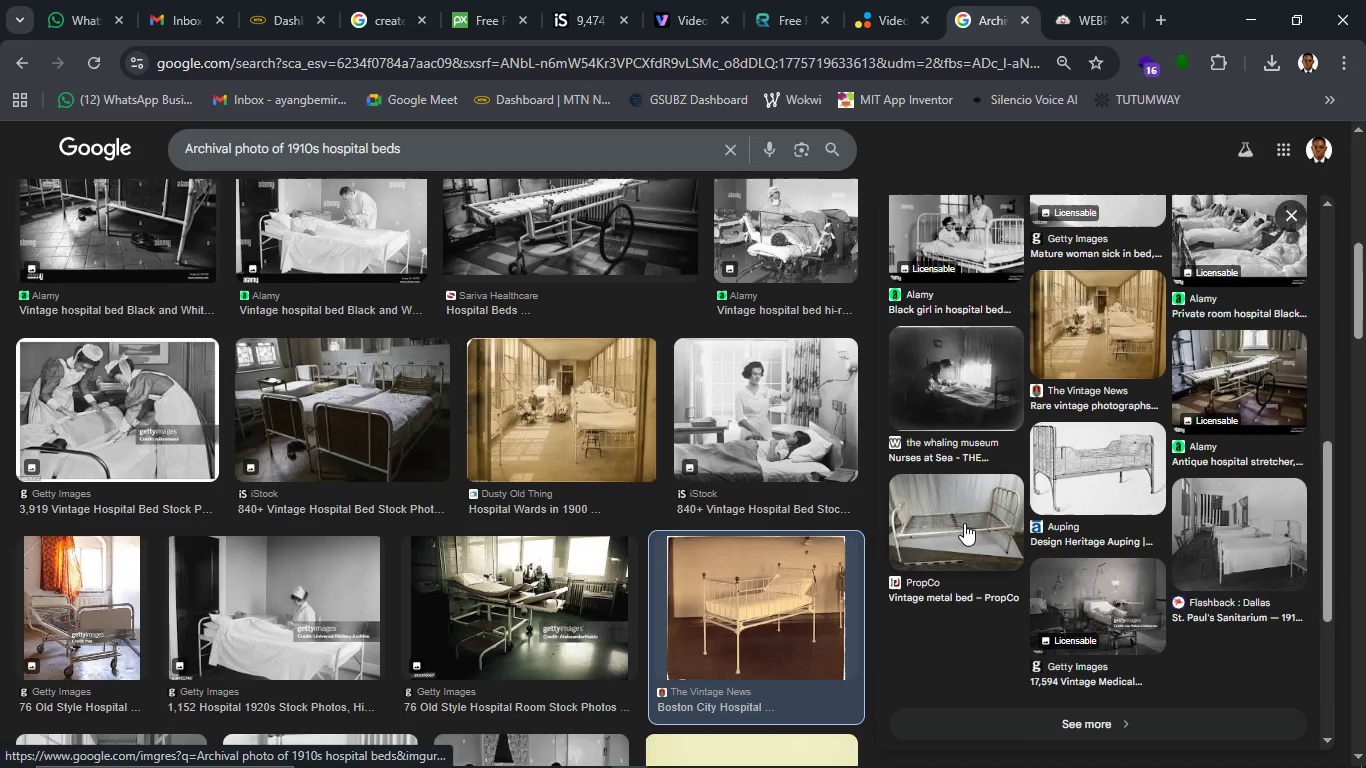 
wait(5.21)
 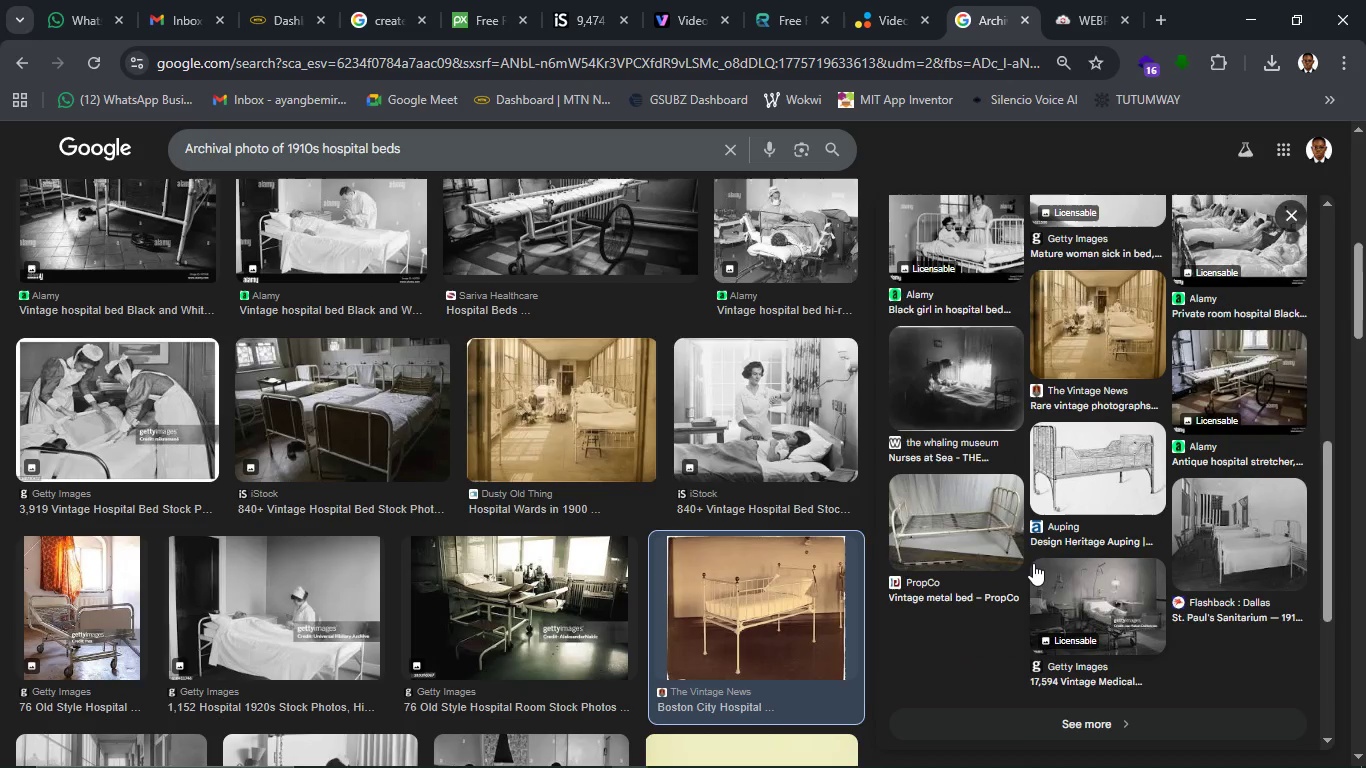 
left_click([1232, 536])
 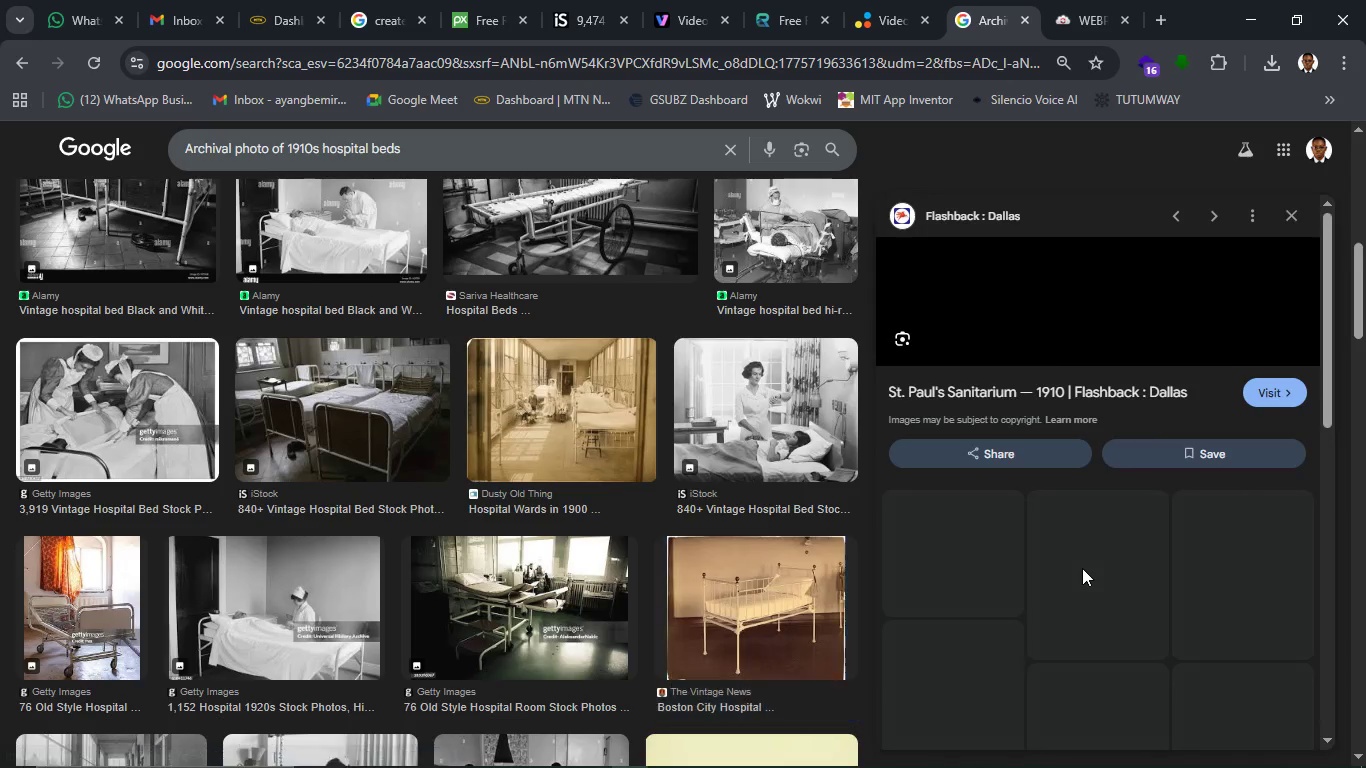 
scroll: coordinate [1082, 568], scroll_direction: up, amount: 4.0
 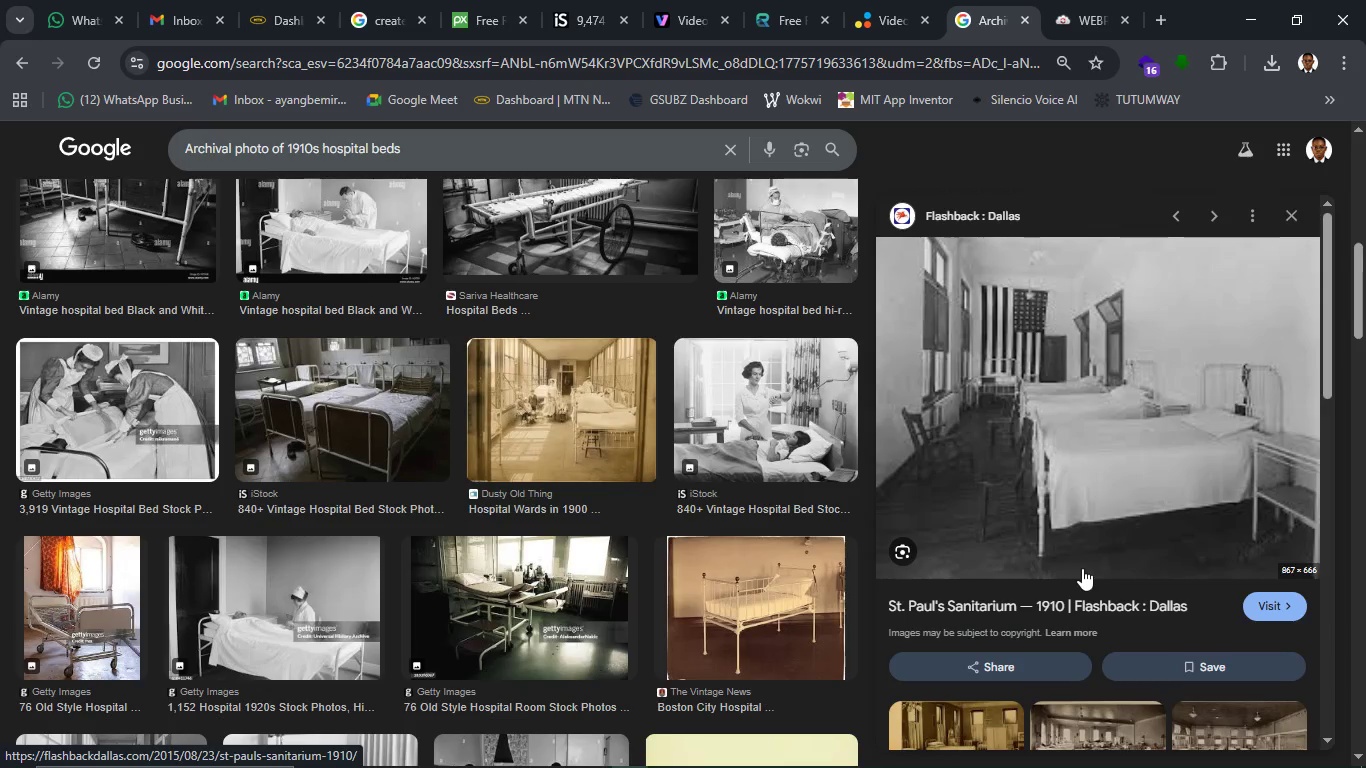 
wait(8.63)
 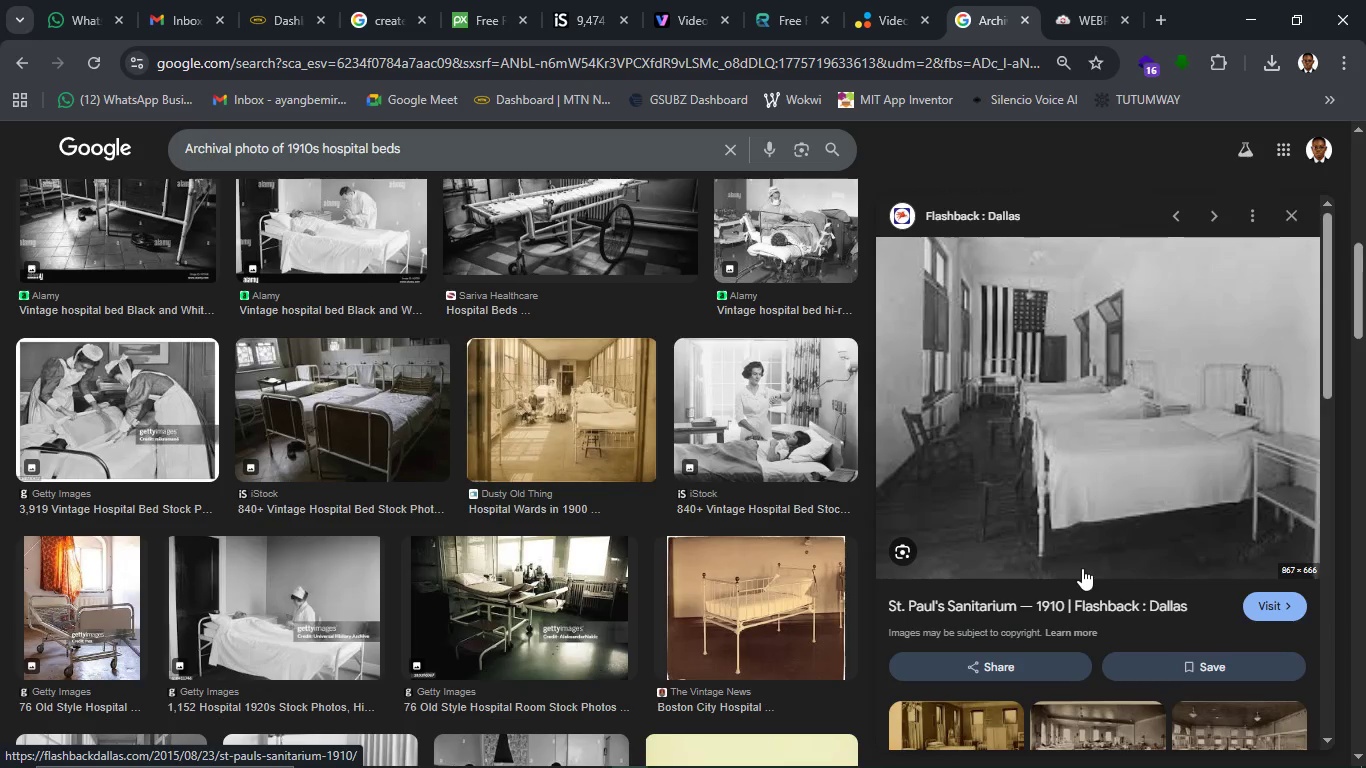 
scroll: coordinate [1075, 387], scroll_direction: down, amount: 2.0
 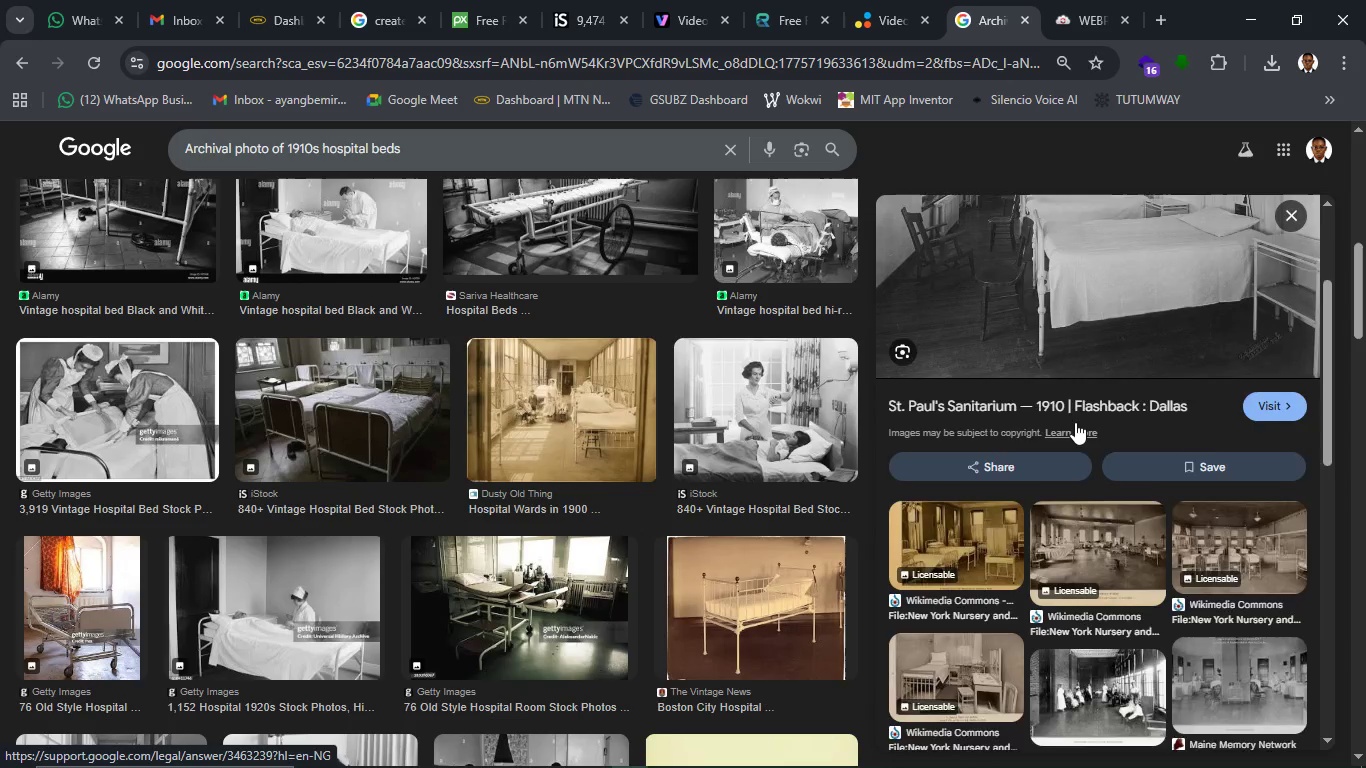 
scroll: coordinate [1075, 422], scroll_direction: up, amount: 2.0
 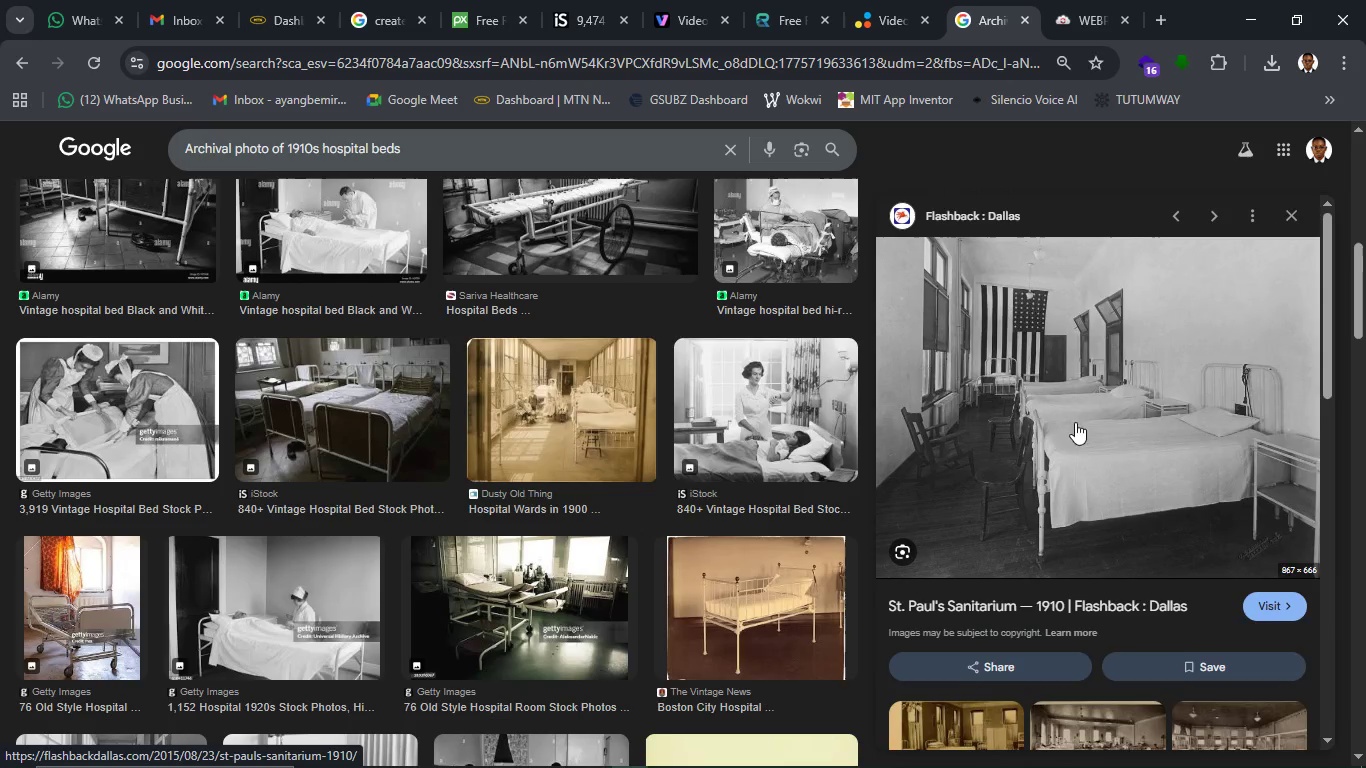 
right_click([1075, 422])
 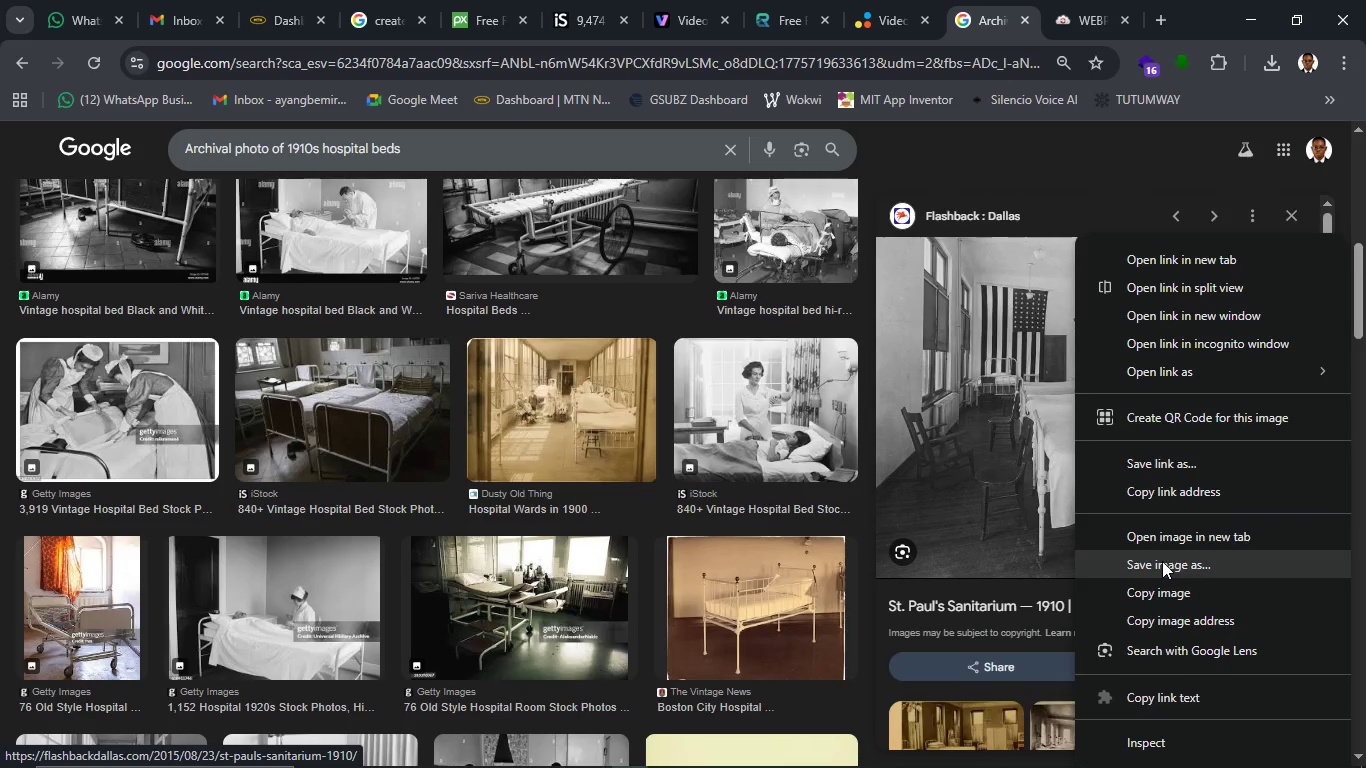 
left_click([1162, 561])
 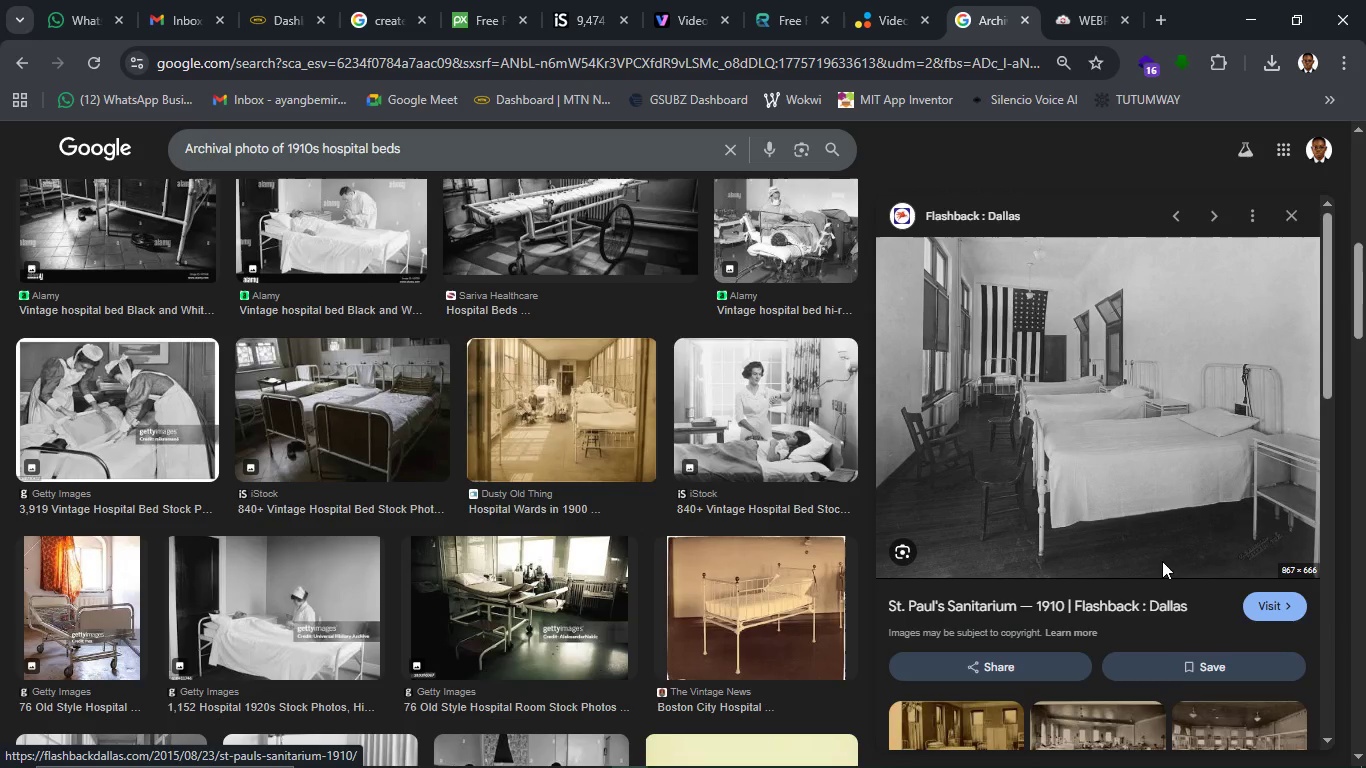 
wait(8.05)
 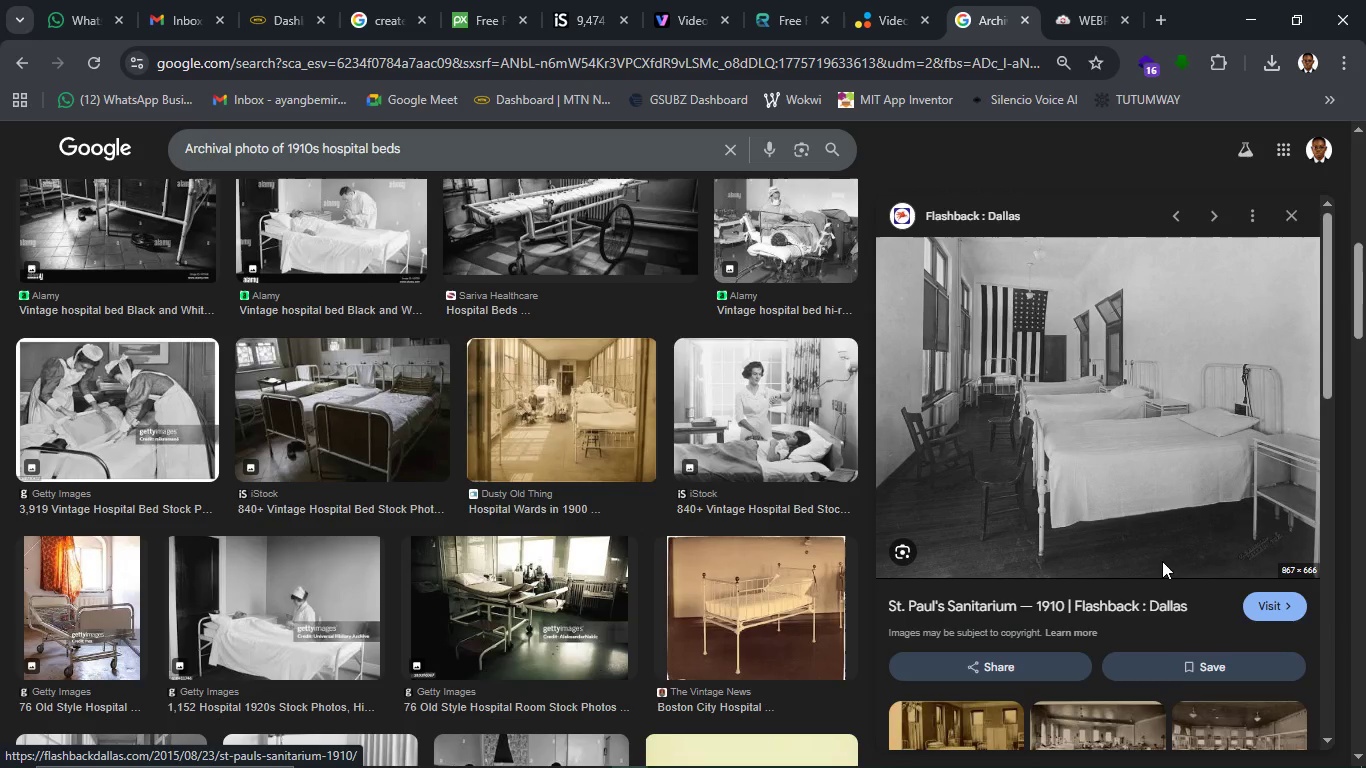 
left_click([494, 474])
 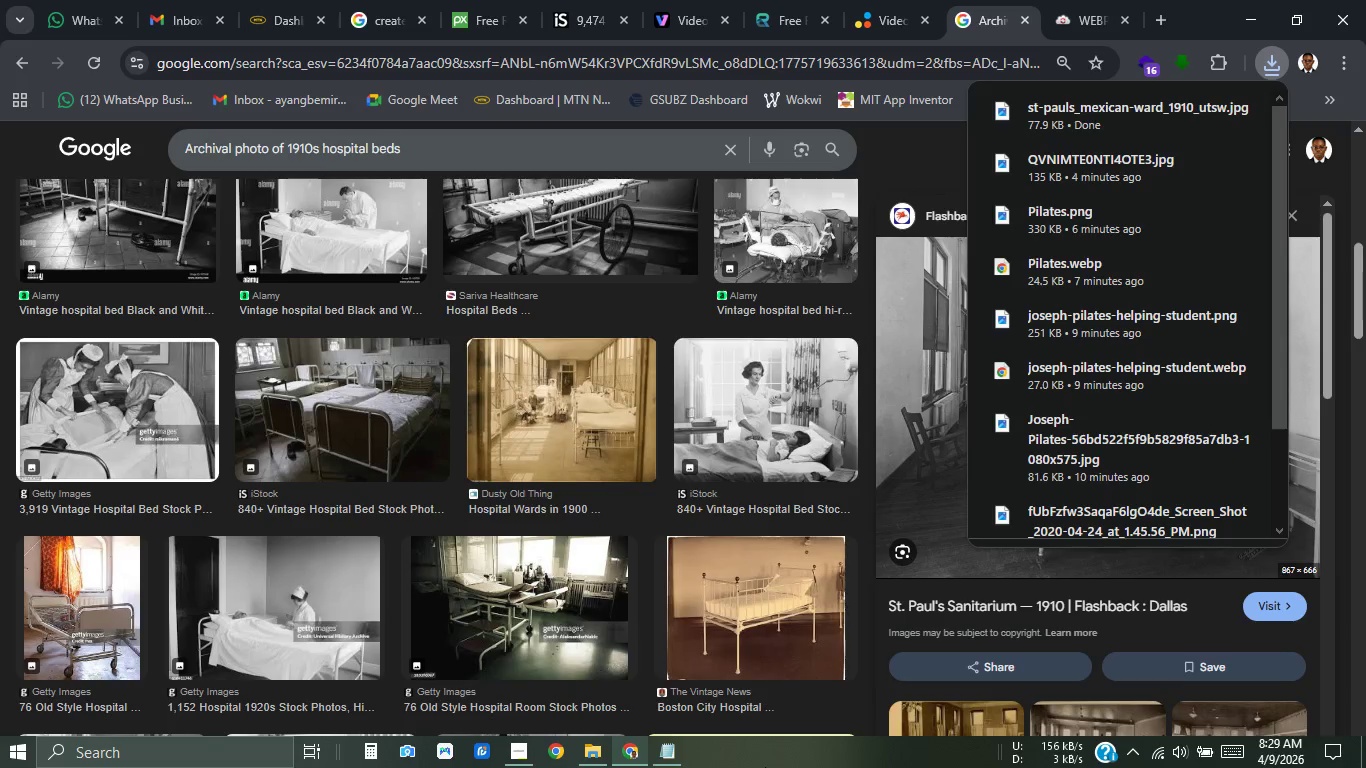 
wait(5.97)
 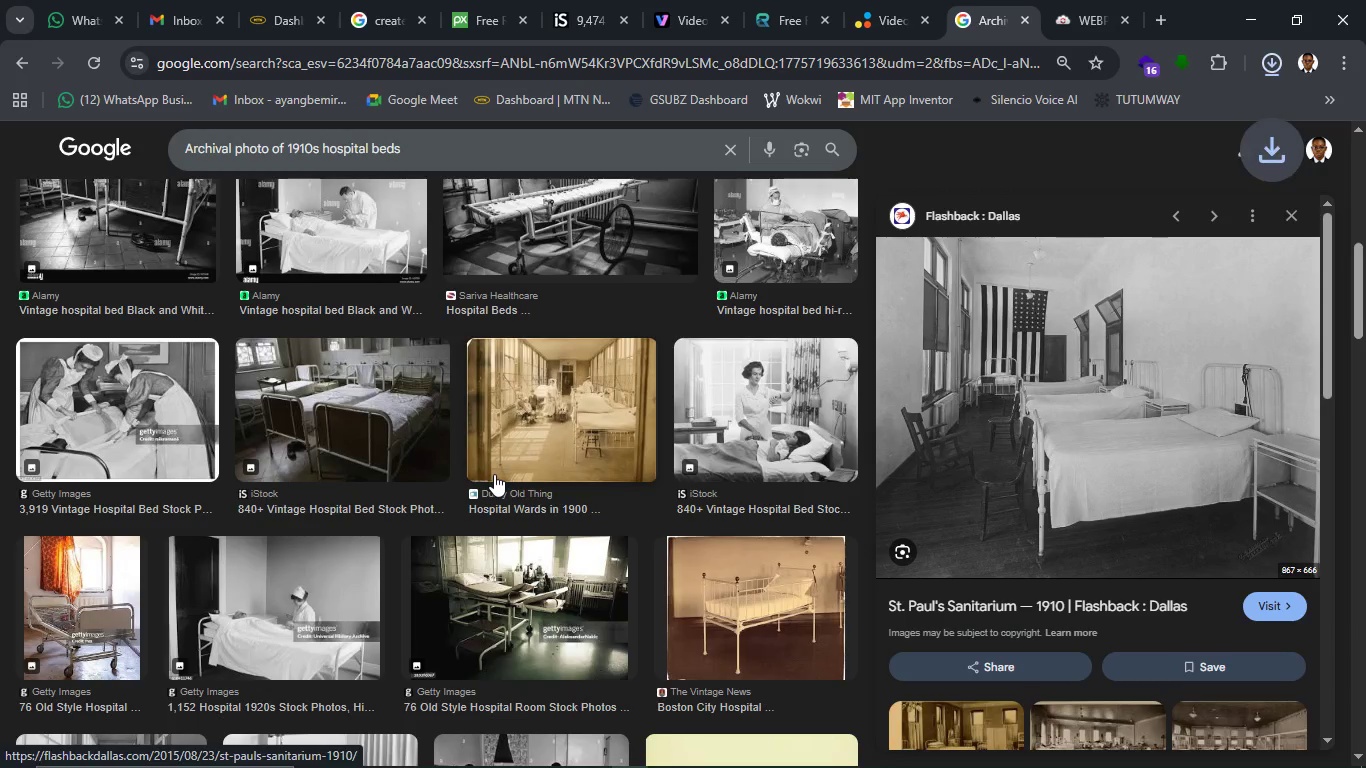 
left_click([602, 752])
 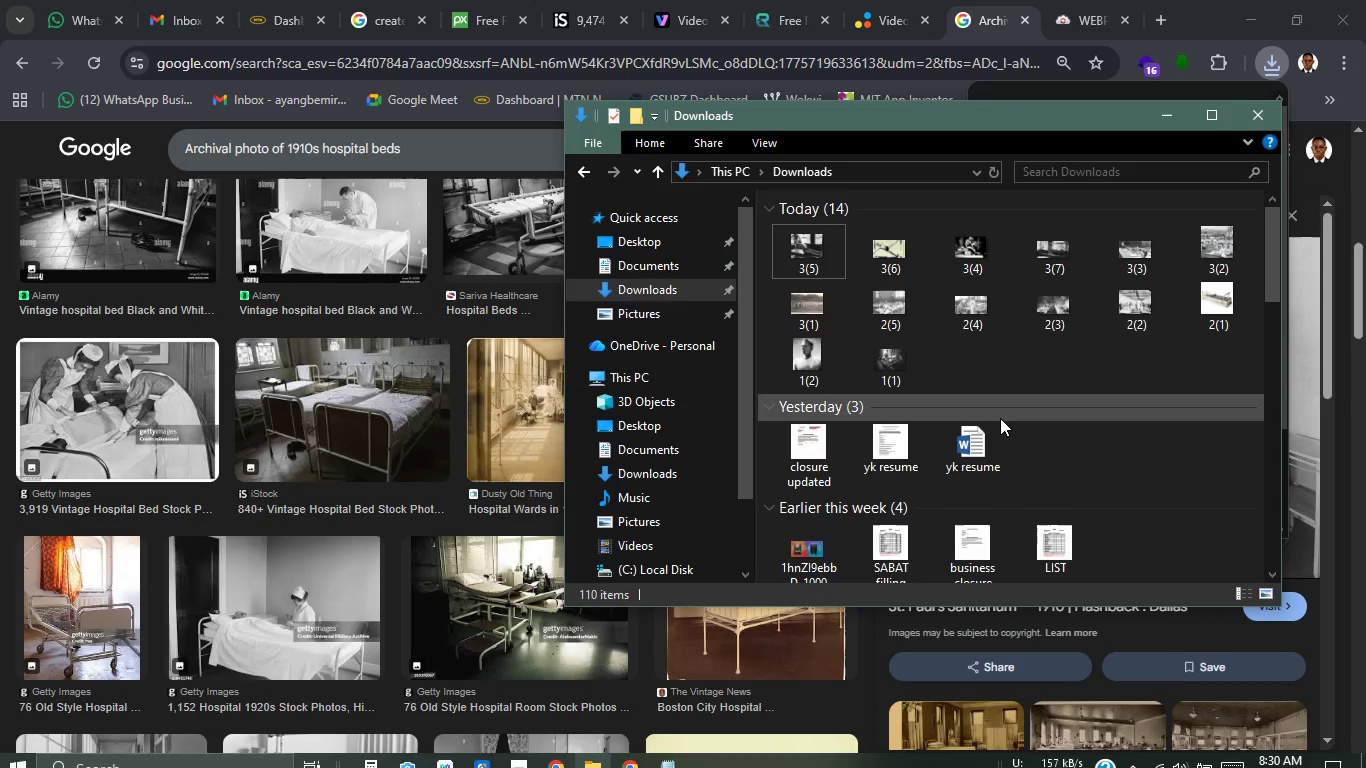 
key(Control+R)
 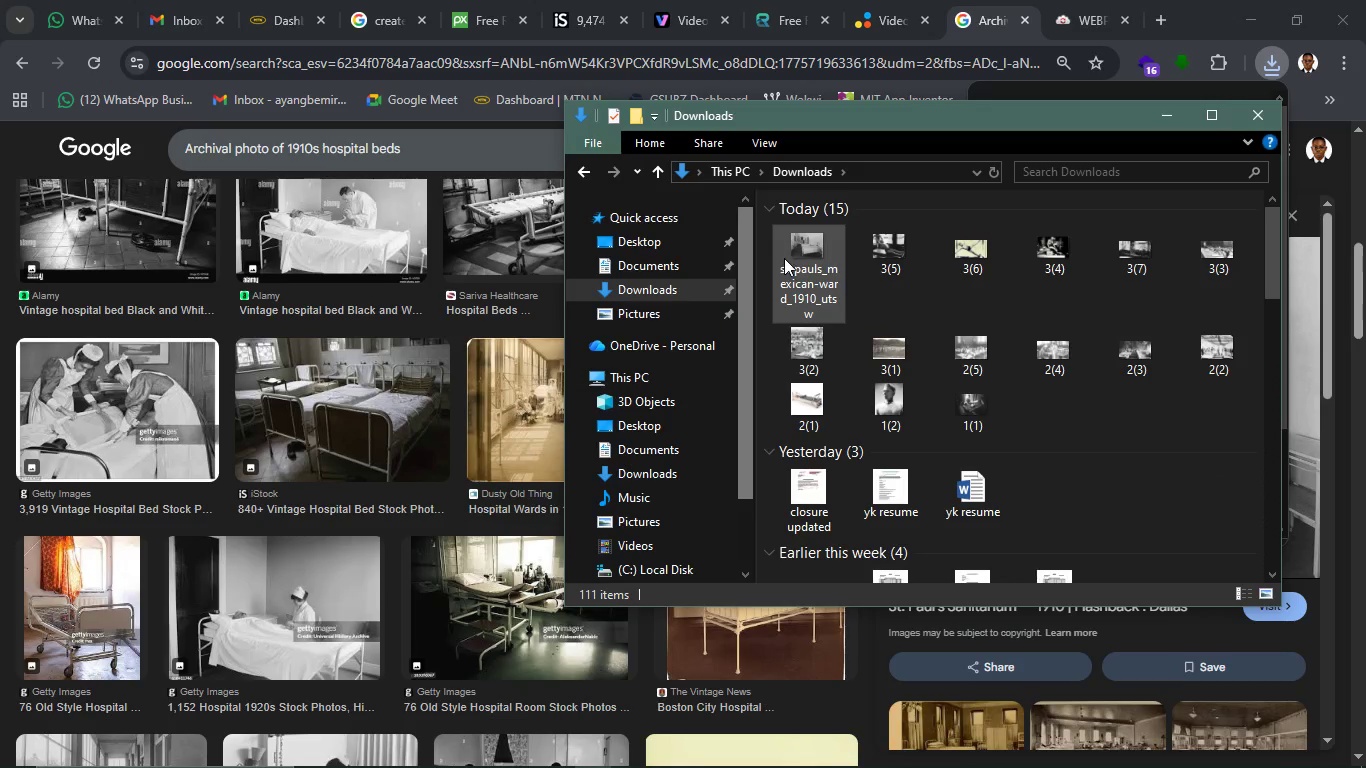 
left_click([793, 257])
 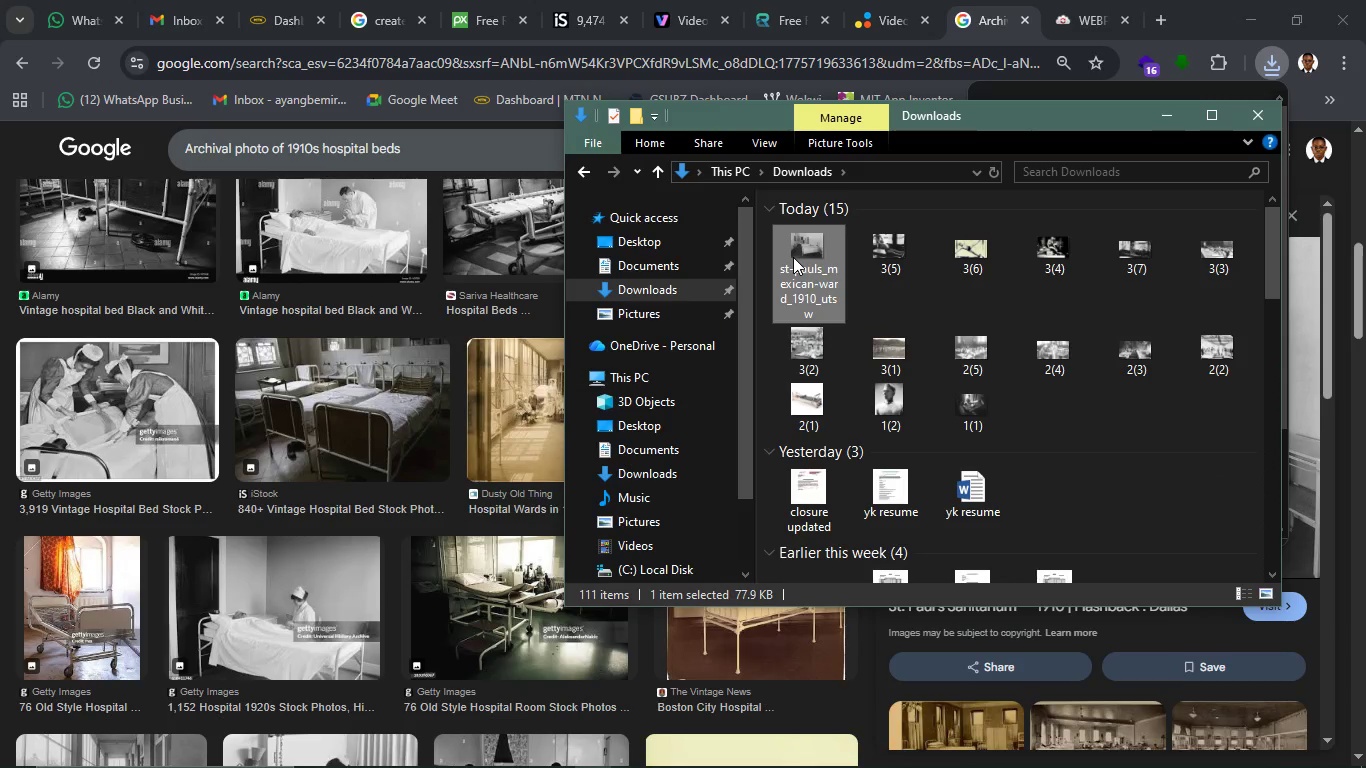 
type([F2]4())
 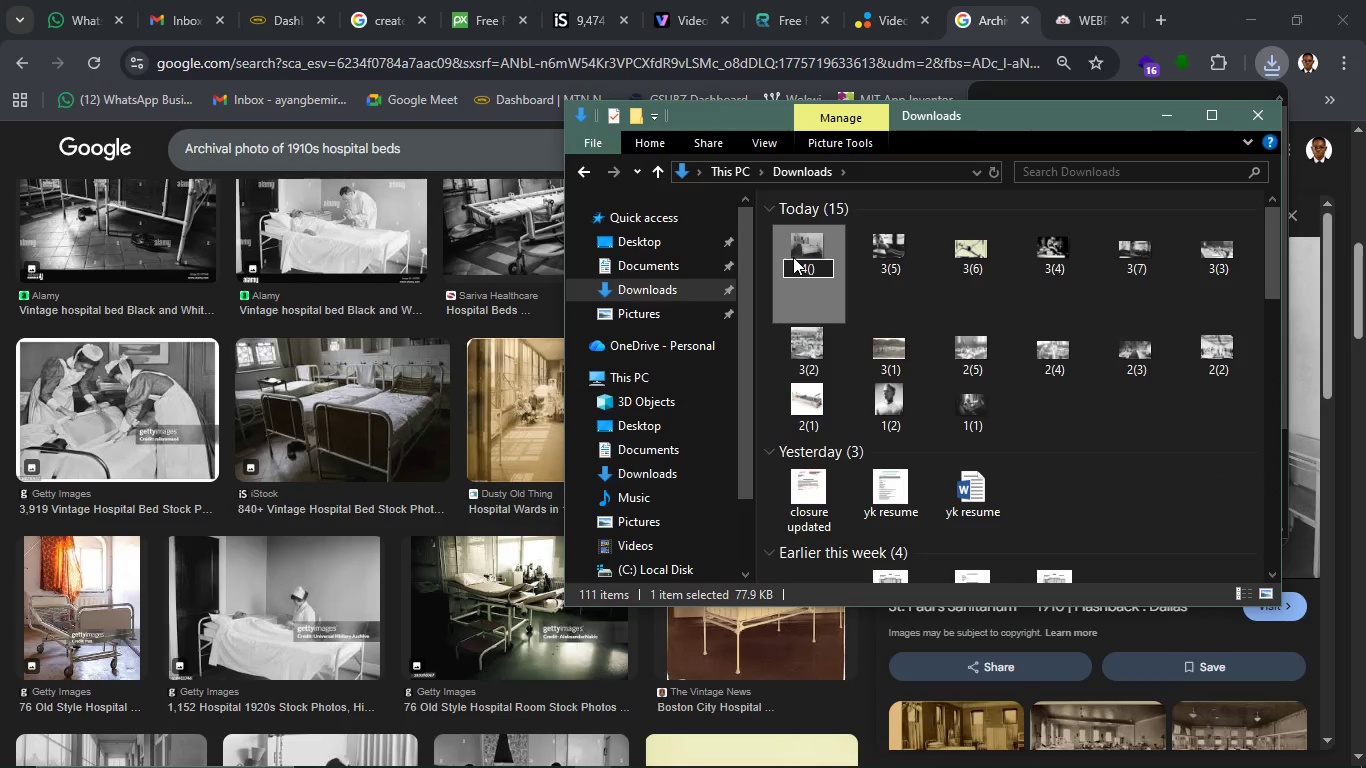 
key(ArrowLeft)
 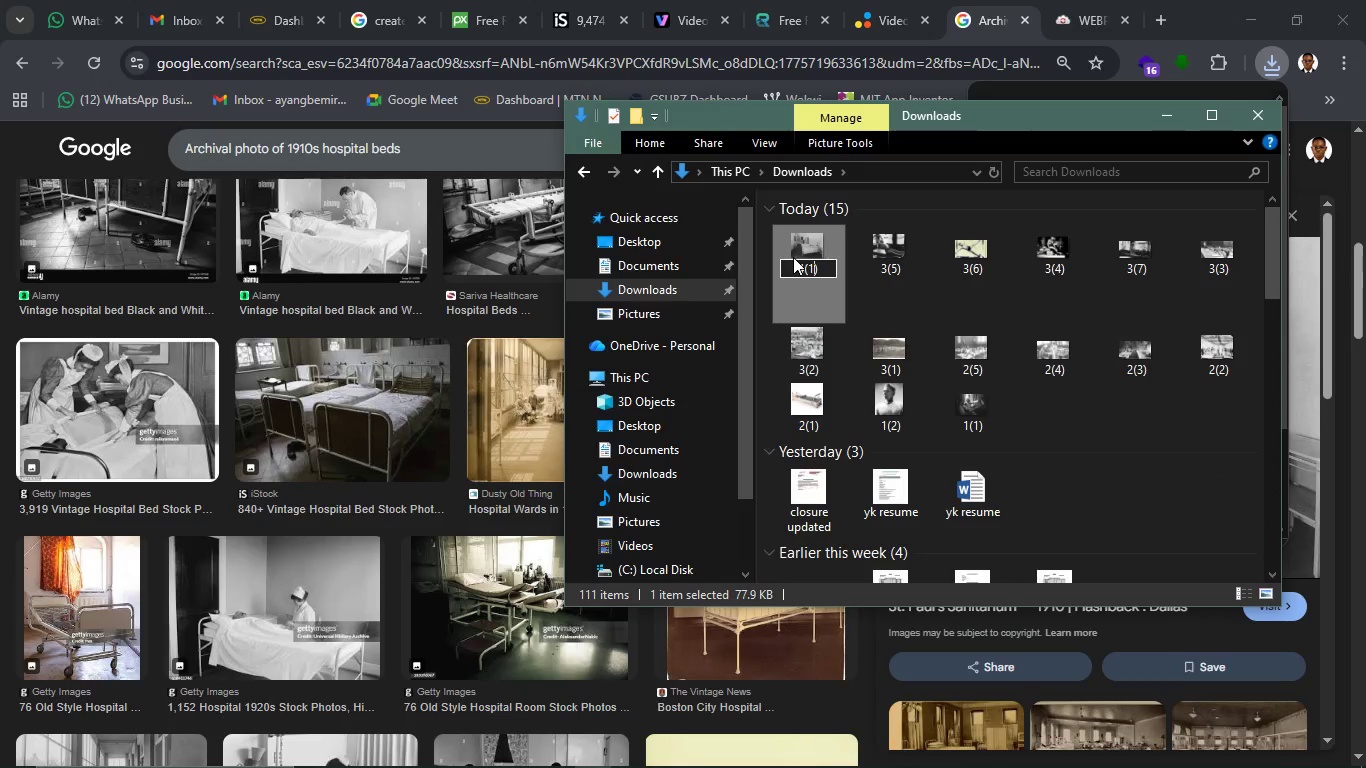 
key(1)
 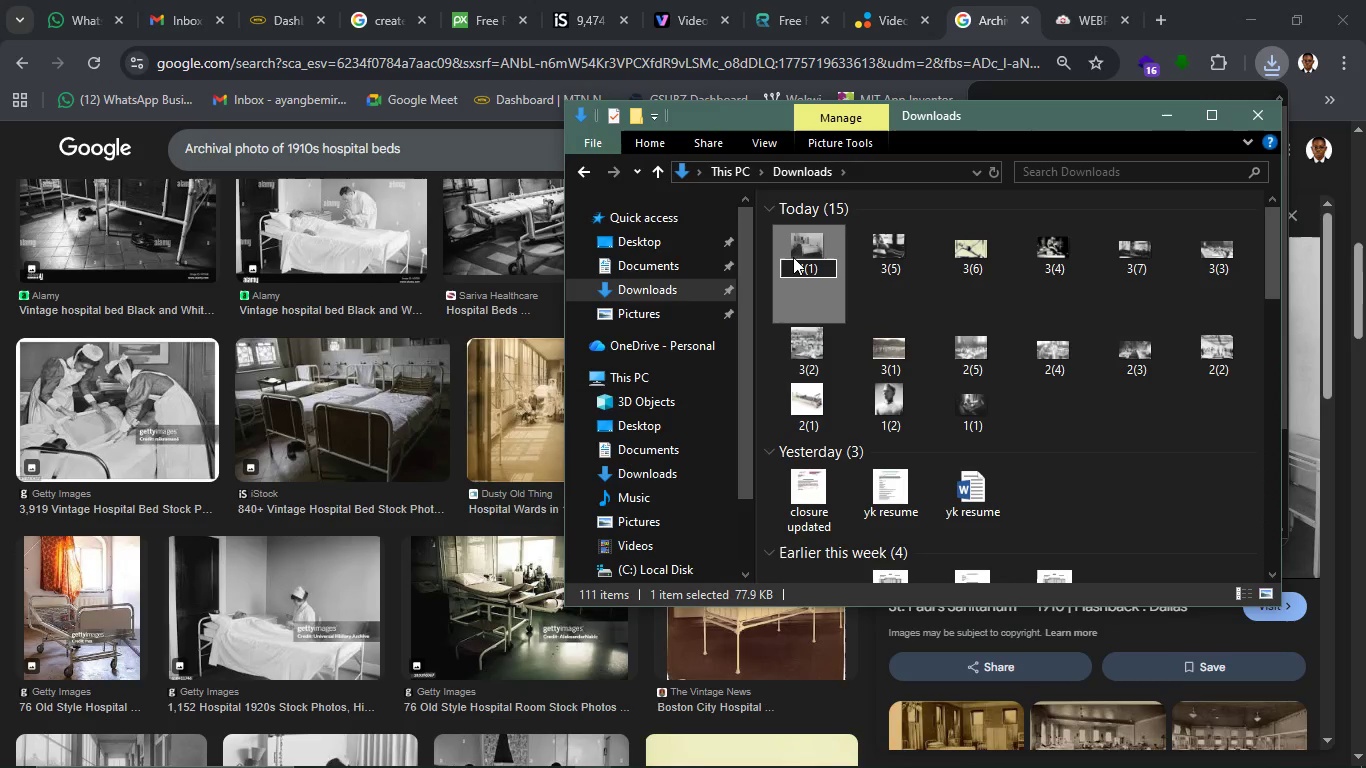 
key(Enter)
 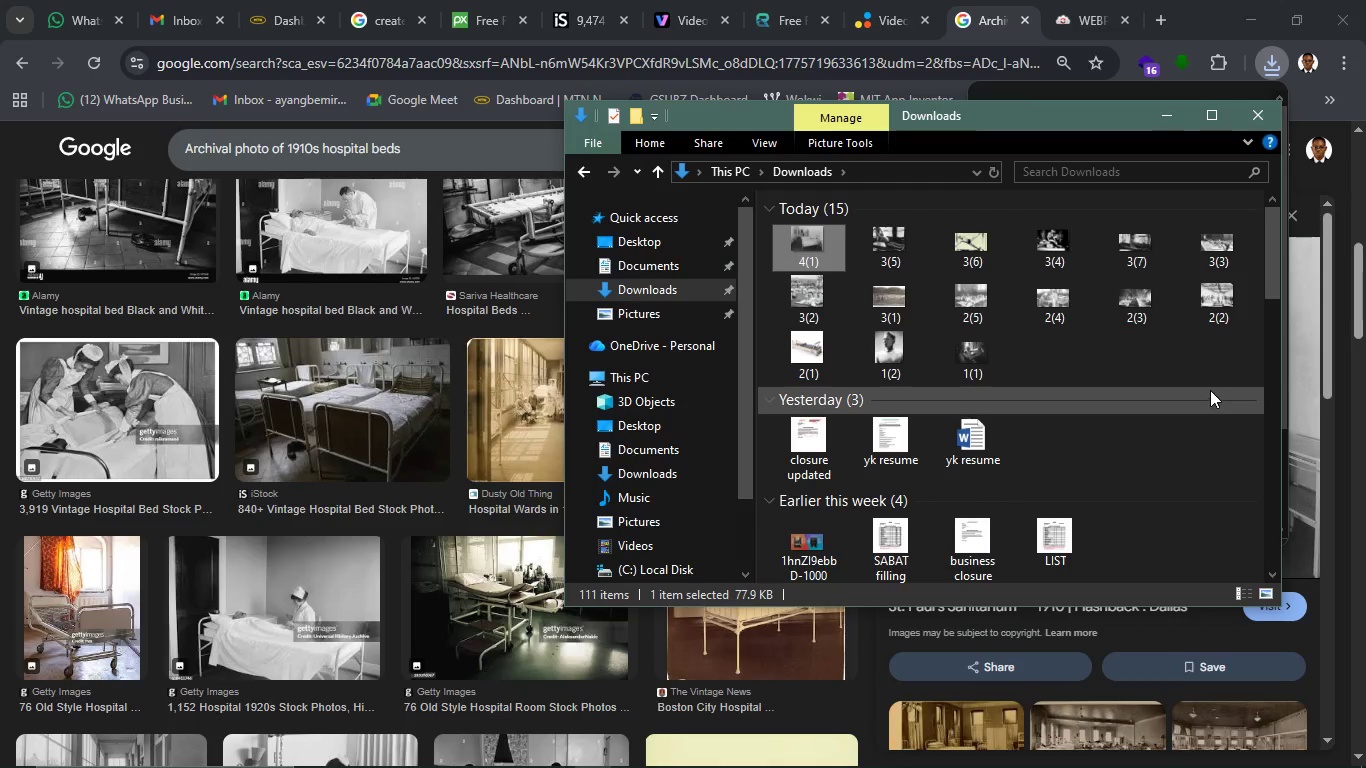 
left_click([1208, 381])
 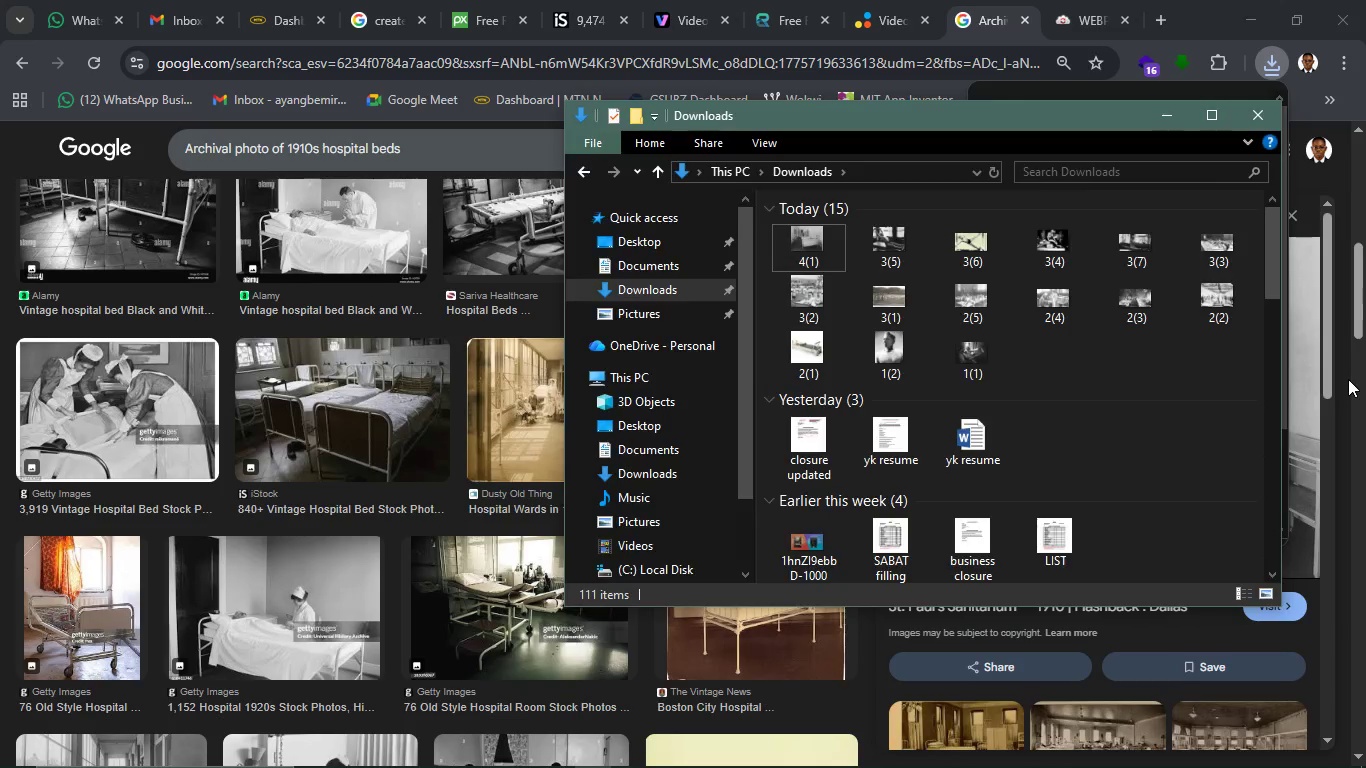 
left_click([1348, 379])
 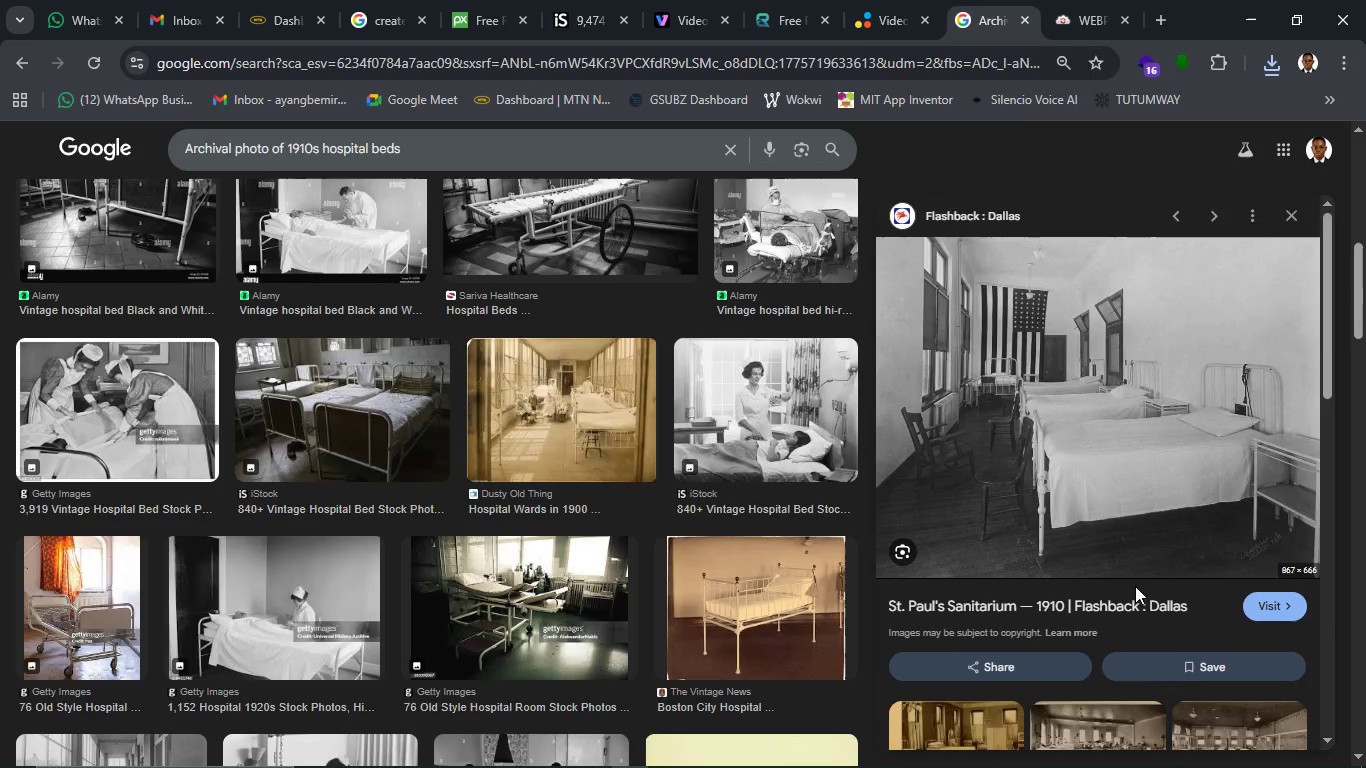 
scroll: coordinate [1135, 589], scroll_direction: down, amount: 3.0
 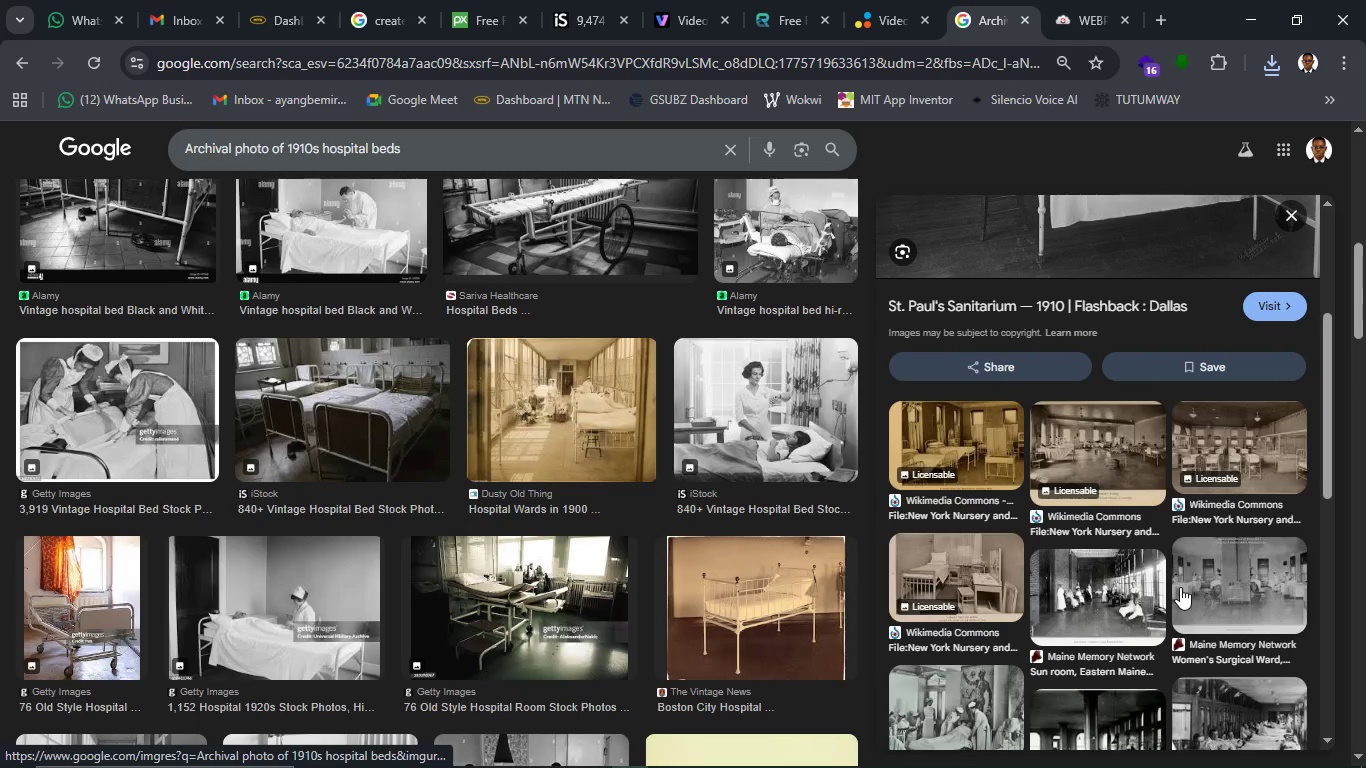 
left_click([1180, 587])
 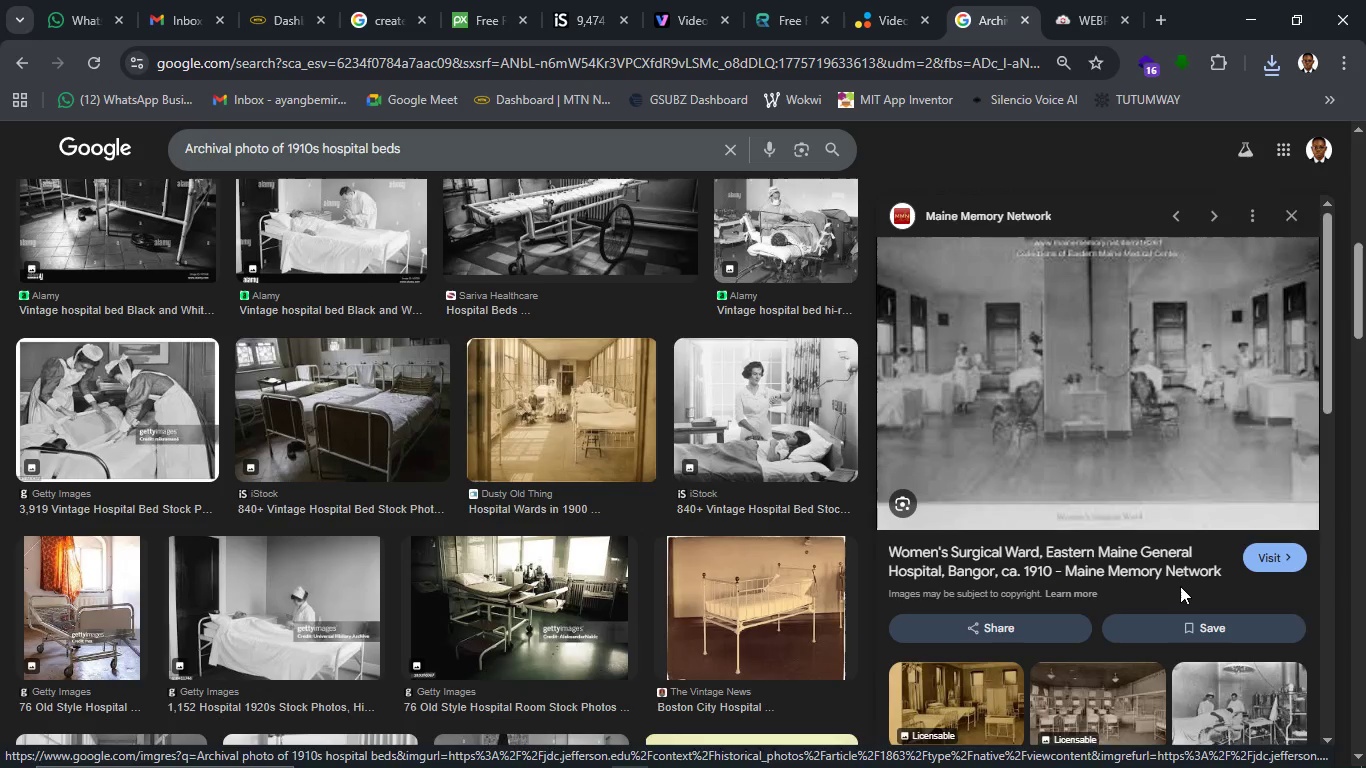 
wait(10.8)
 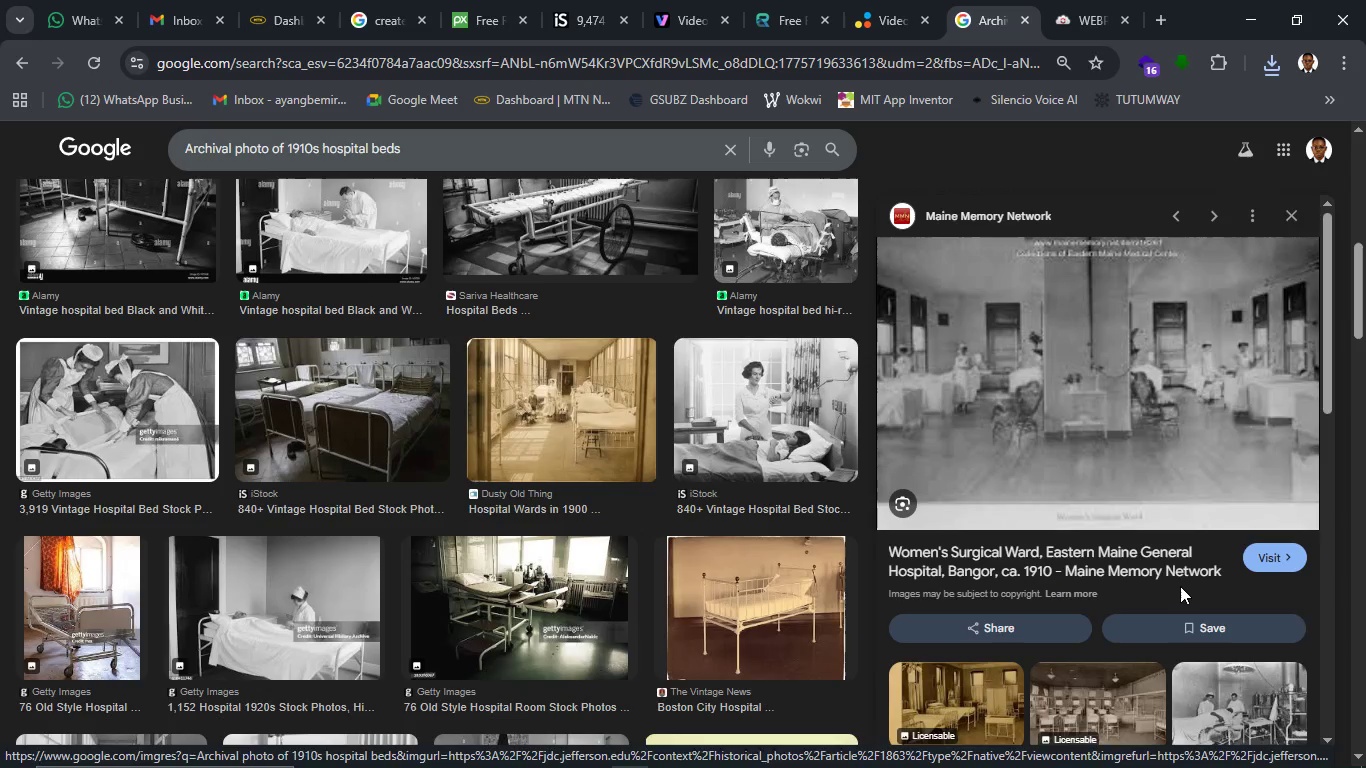 
scroll: coordinate [1153, 543], scroll_direction: down, amount: 5.0
 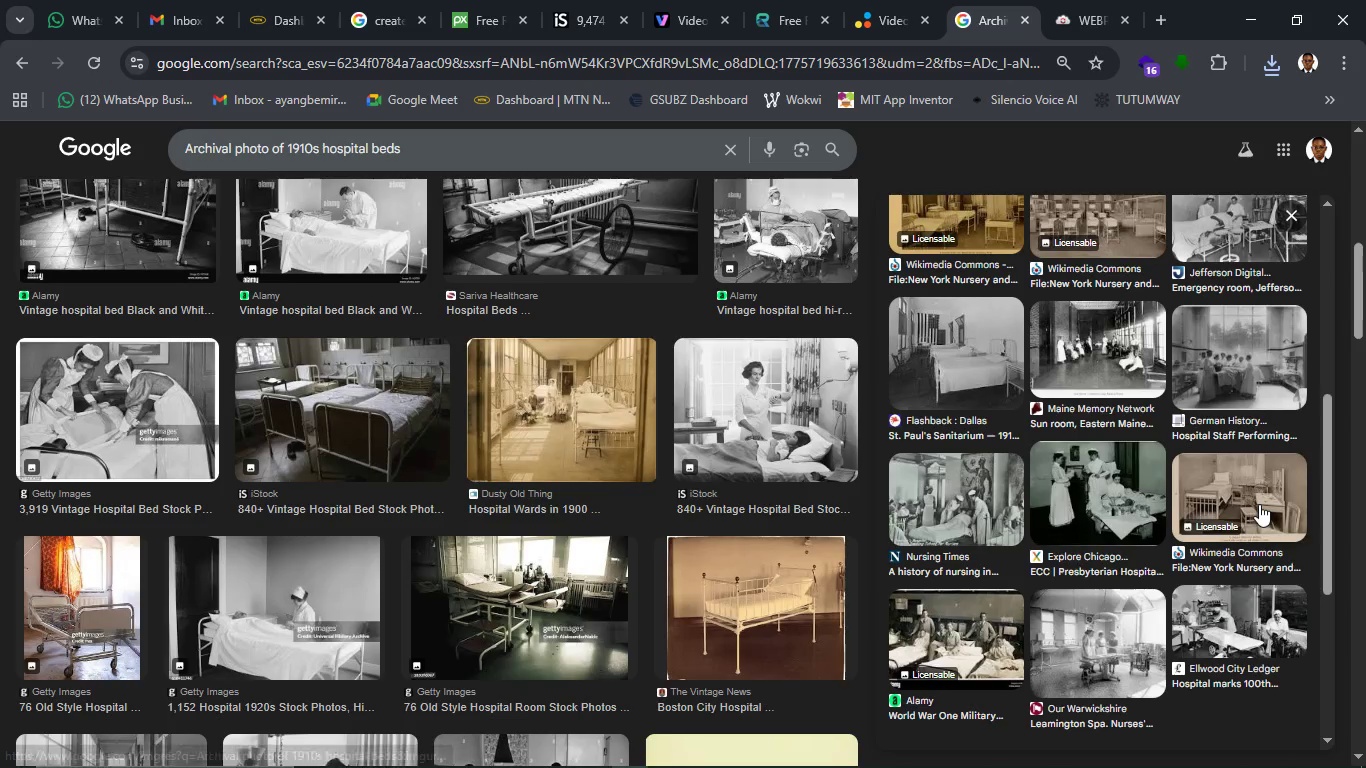 
left_click([1259, 504])
 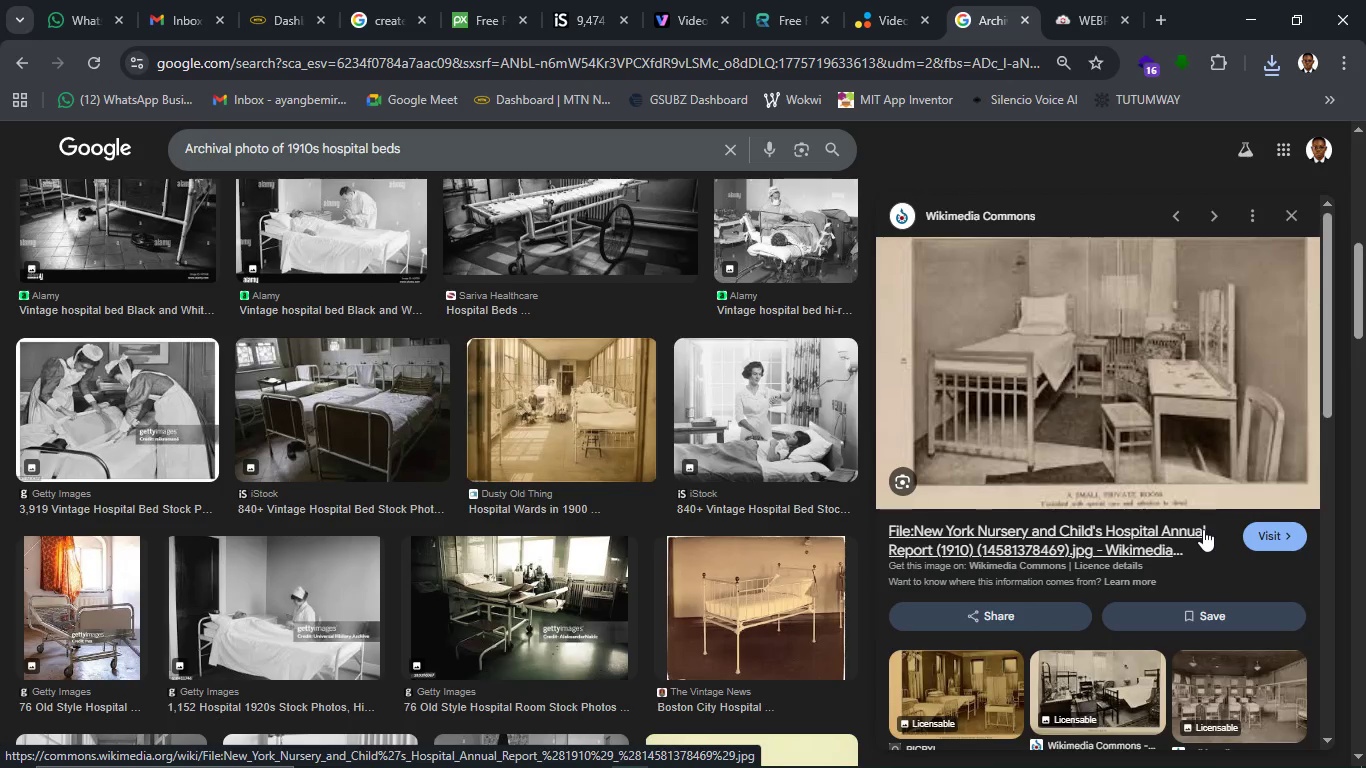 
wait(5.56)
 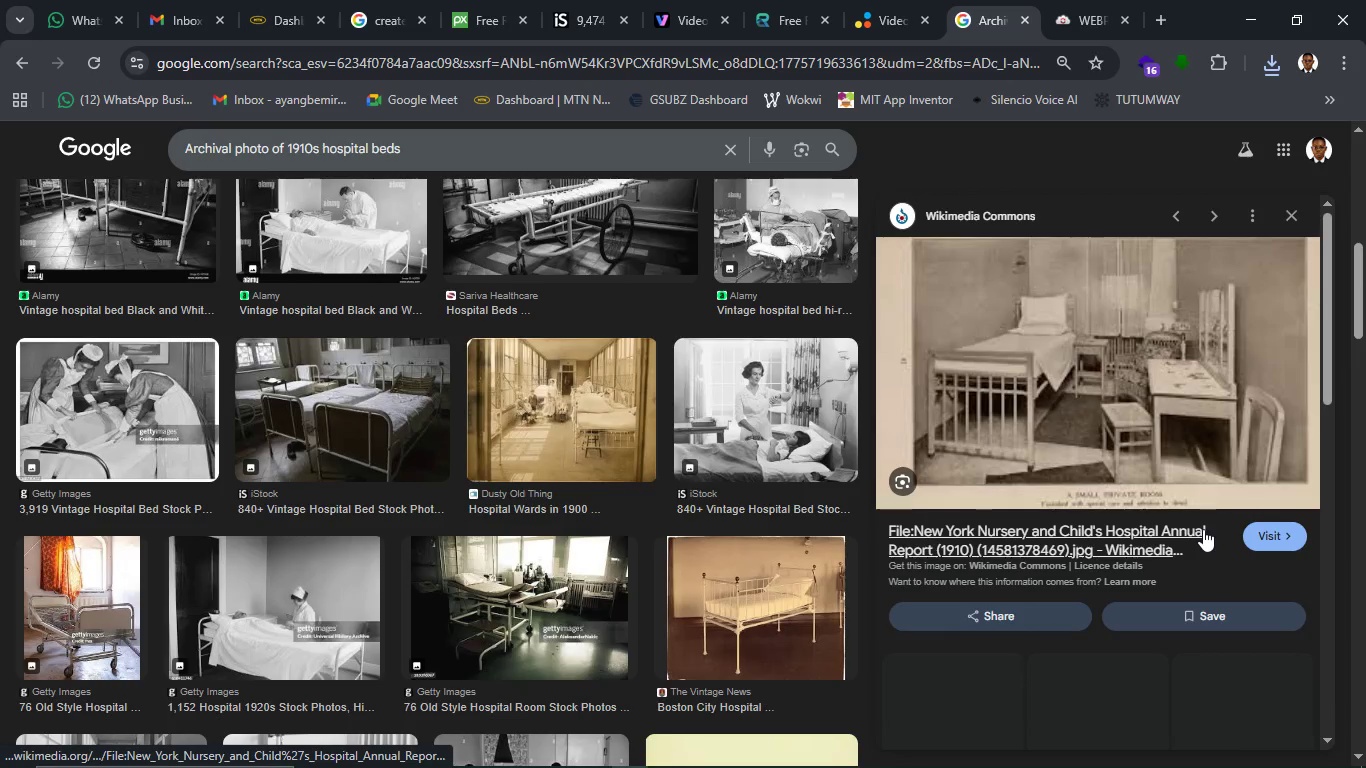 
scroll: coordinate [315, 394], scroll_direction: down, amount: 7.0
 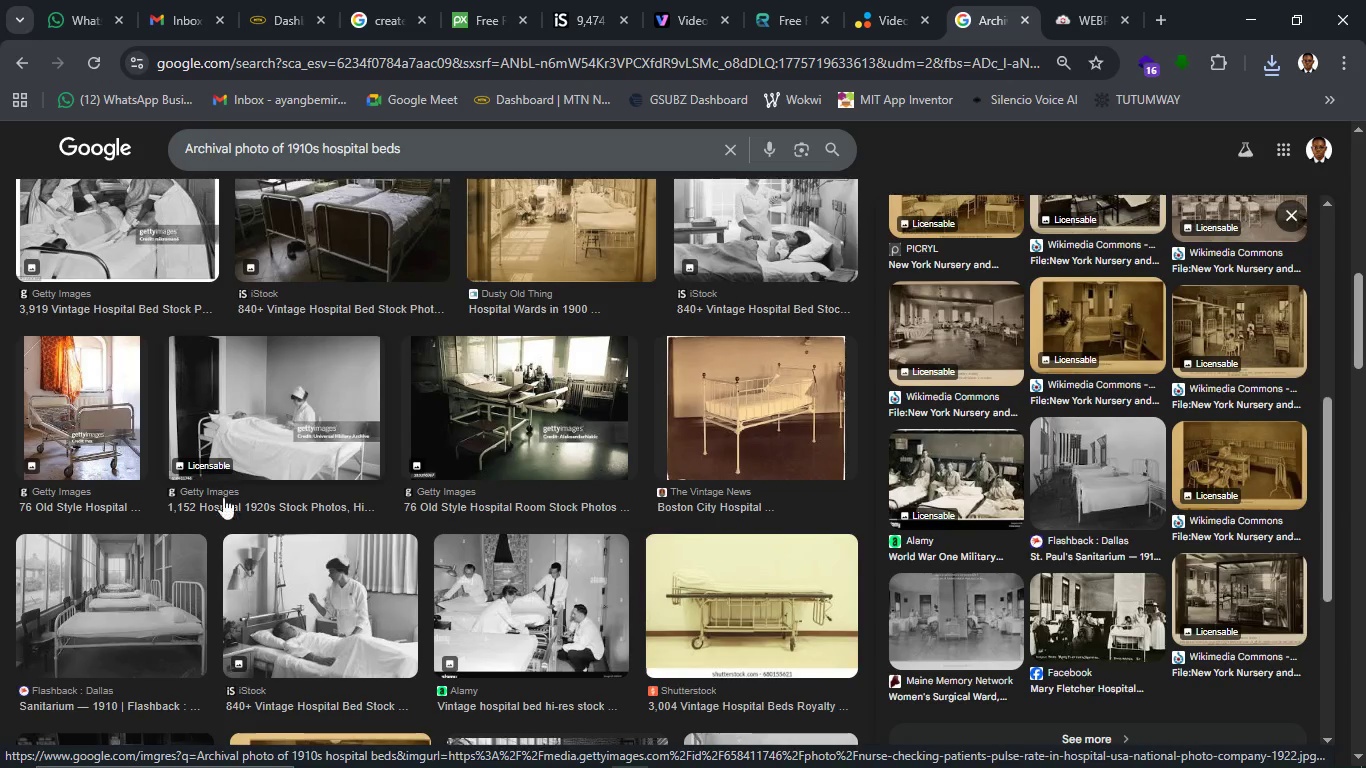 
left_click([149, 595])
 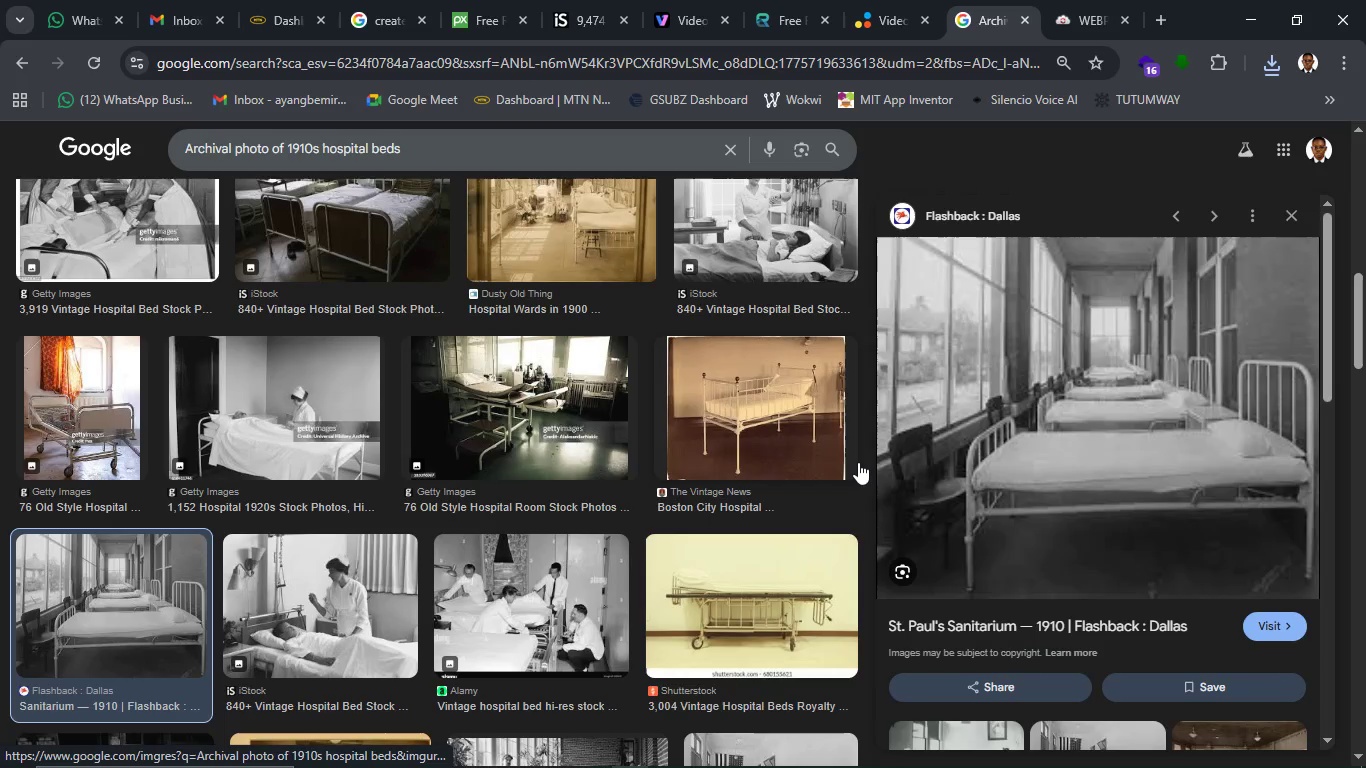 
wait(10.01)
 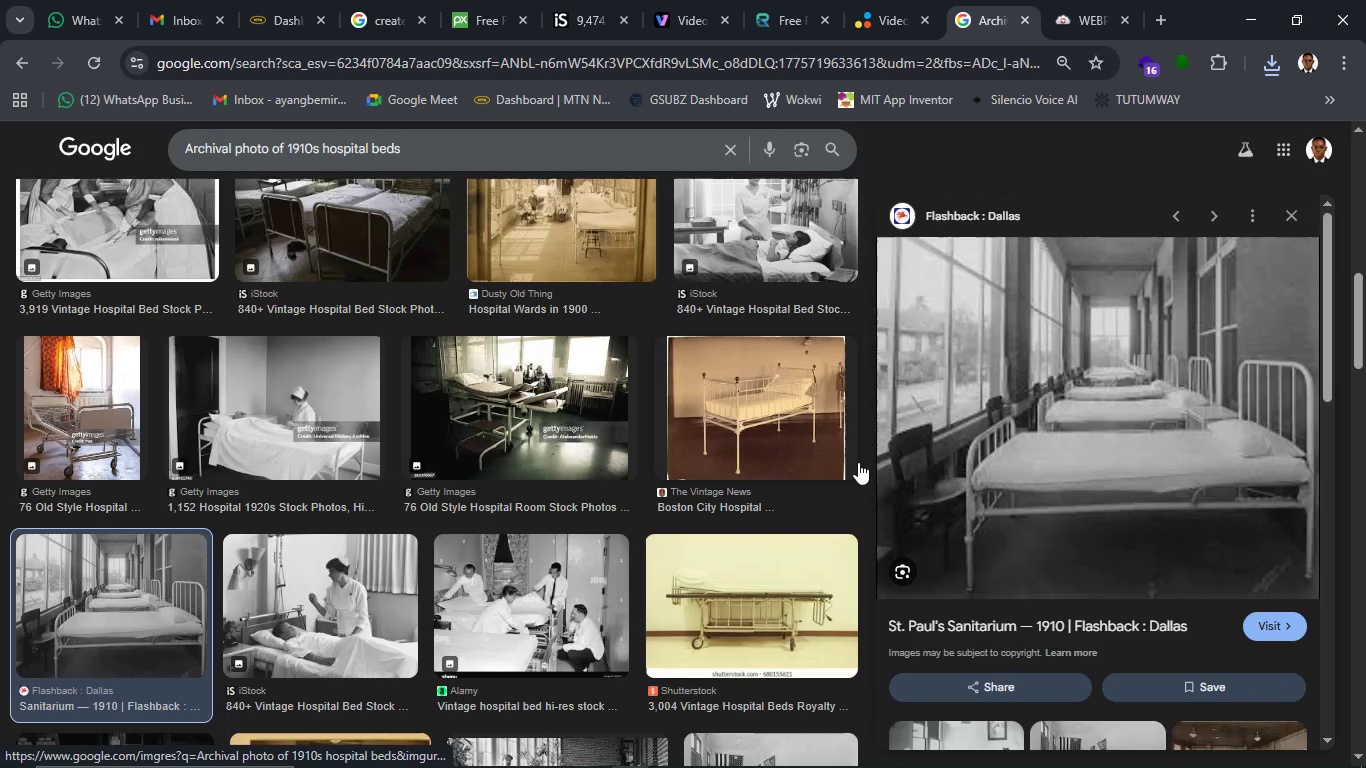 
right_click([1055, 388])
 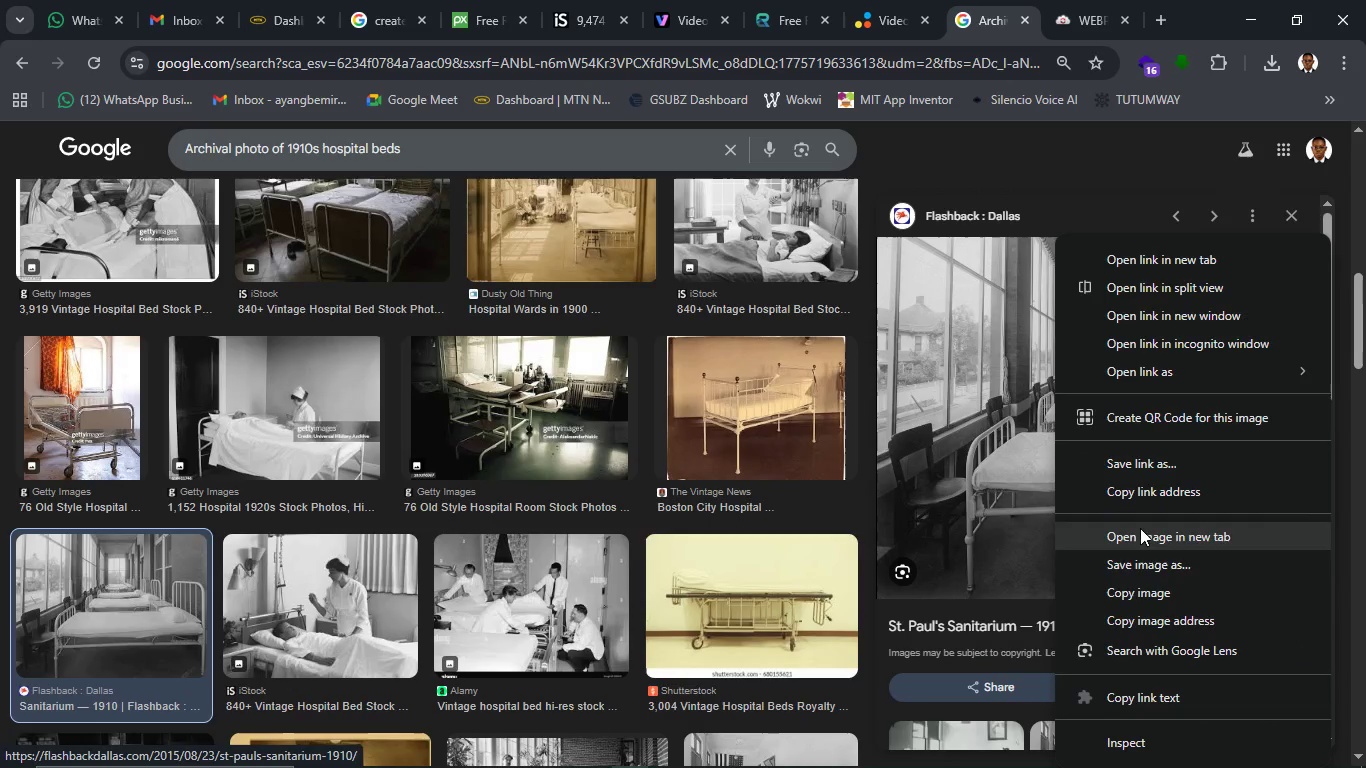 
left_click([1158, 556])
 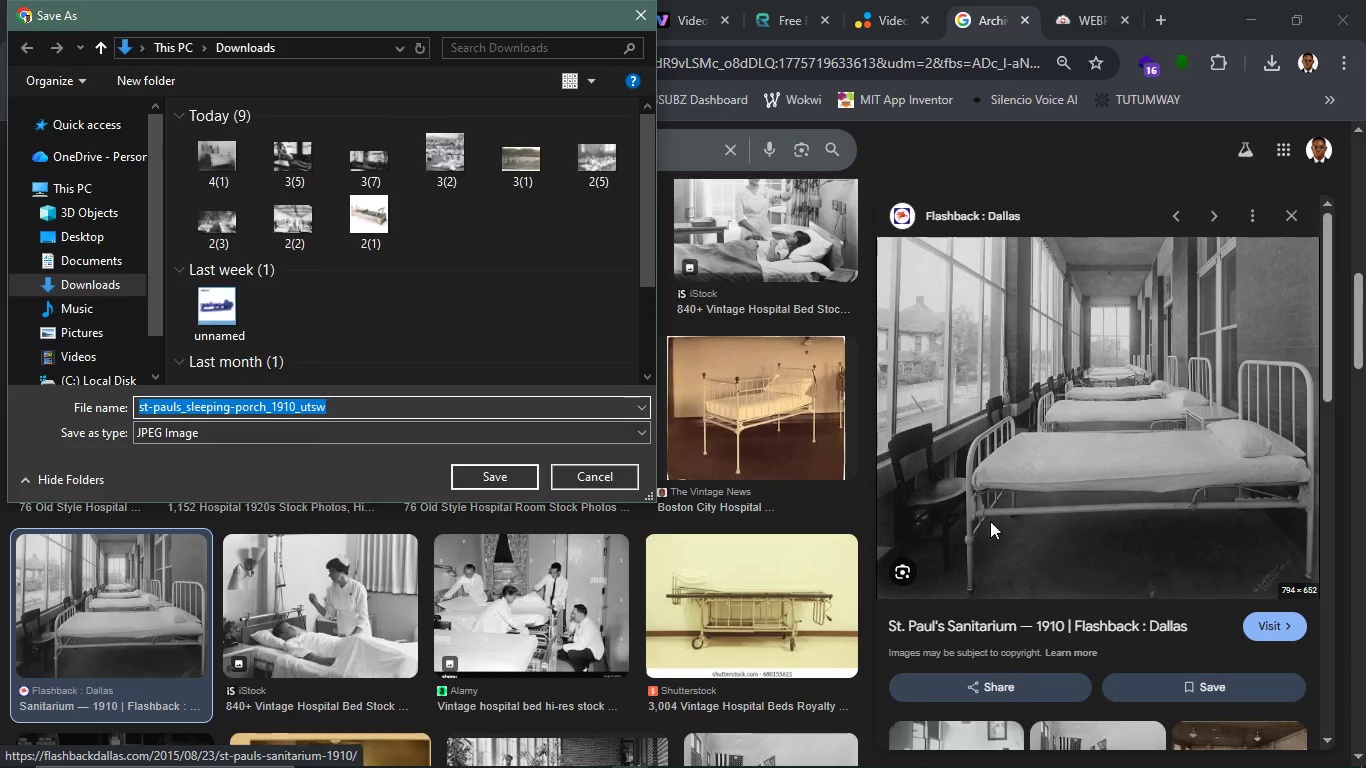 
wait(7.84)
 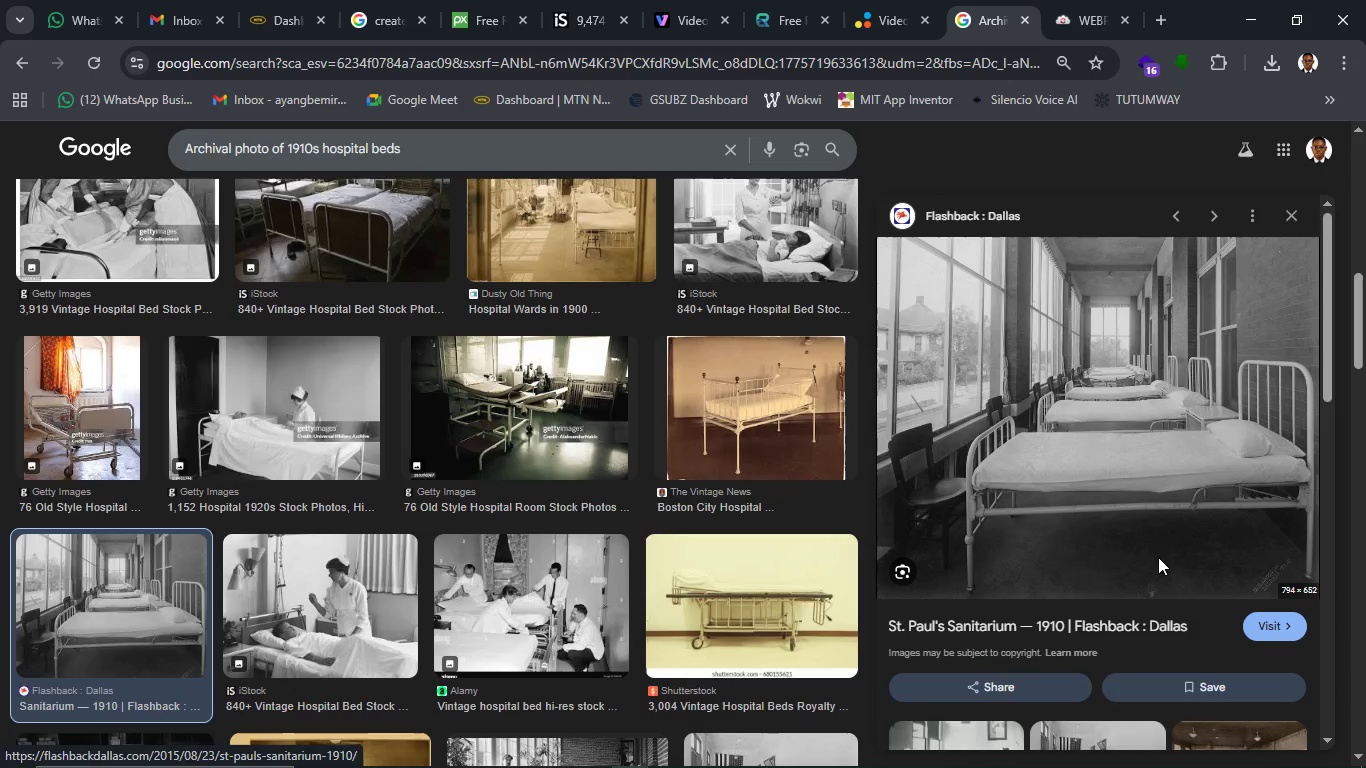 
type(4())
 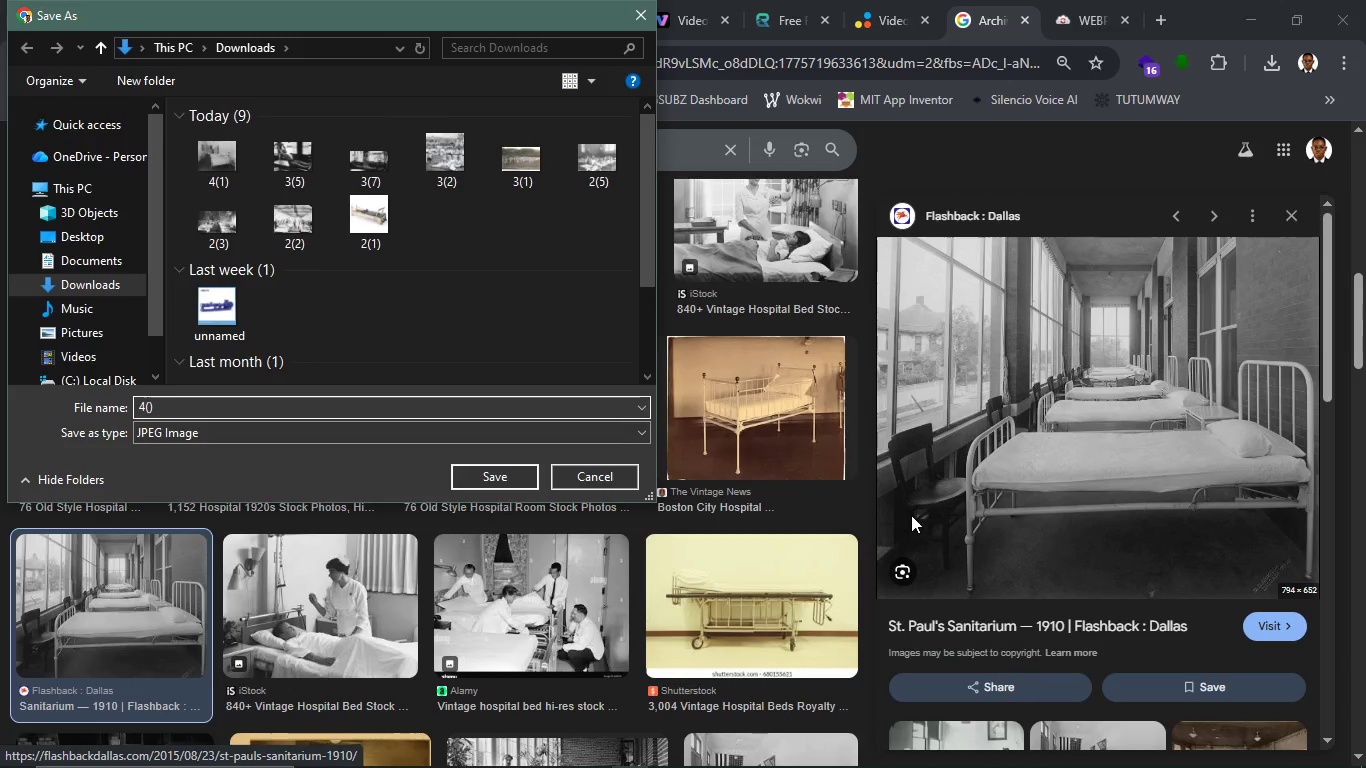 
key(ArrowLeft)
 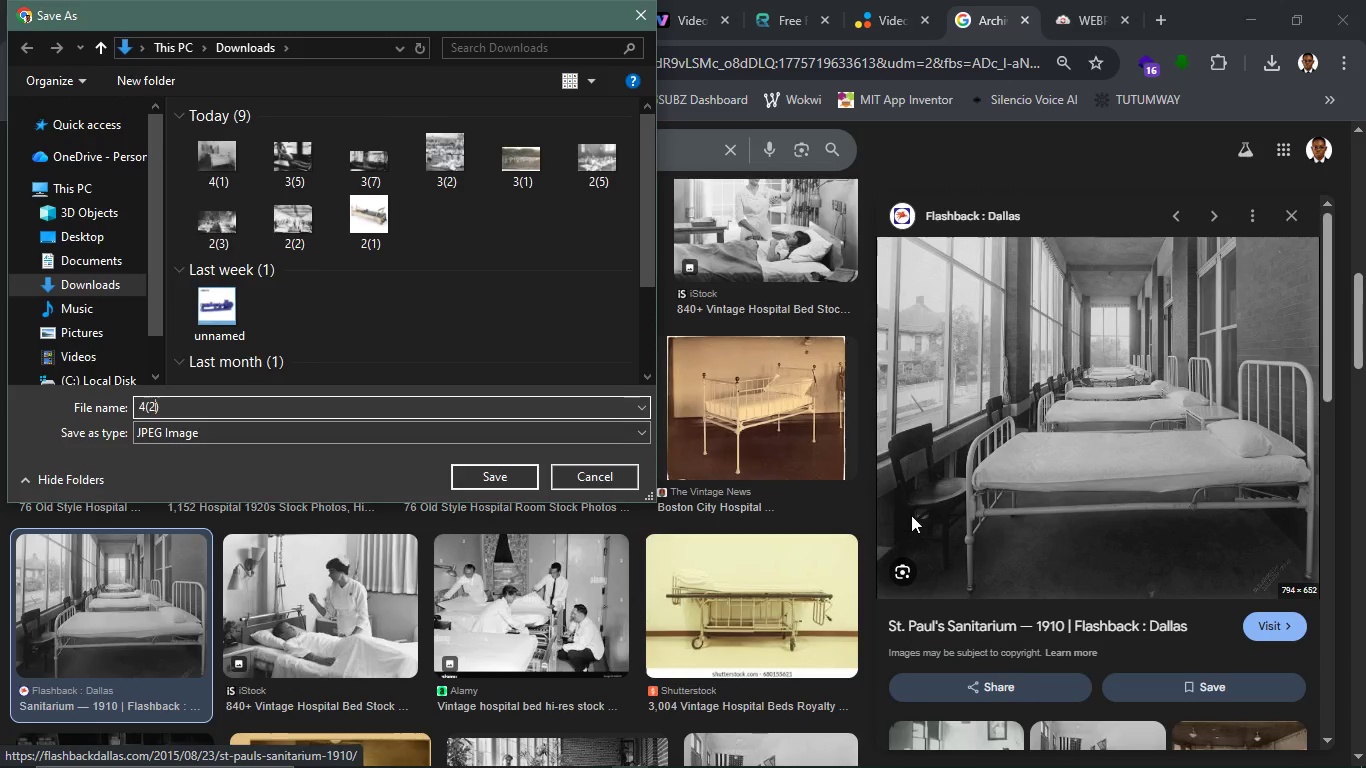 
key(2)
 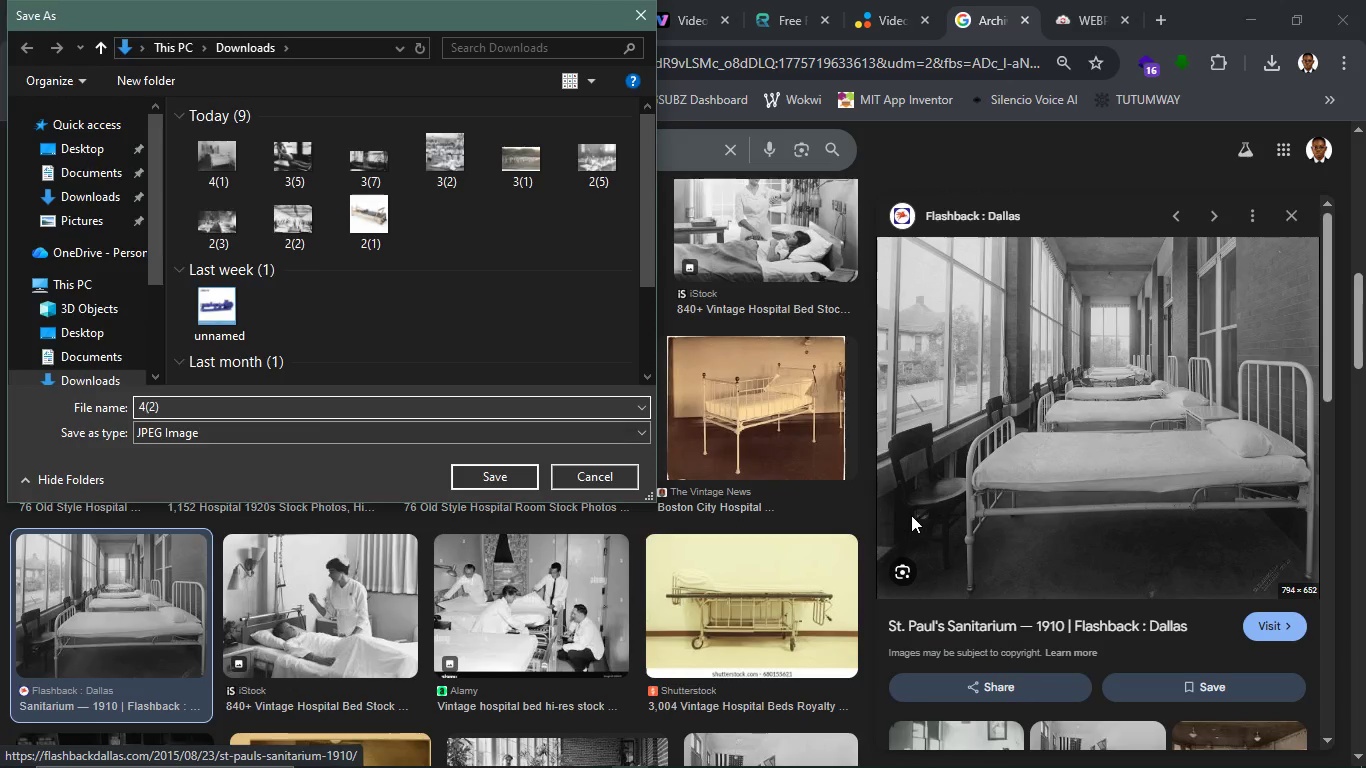 
key(Enter)
 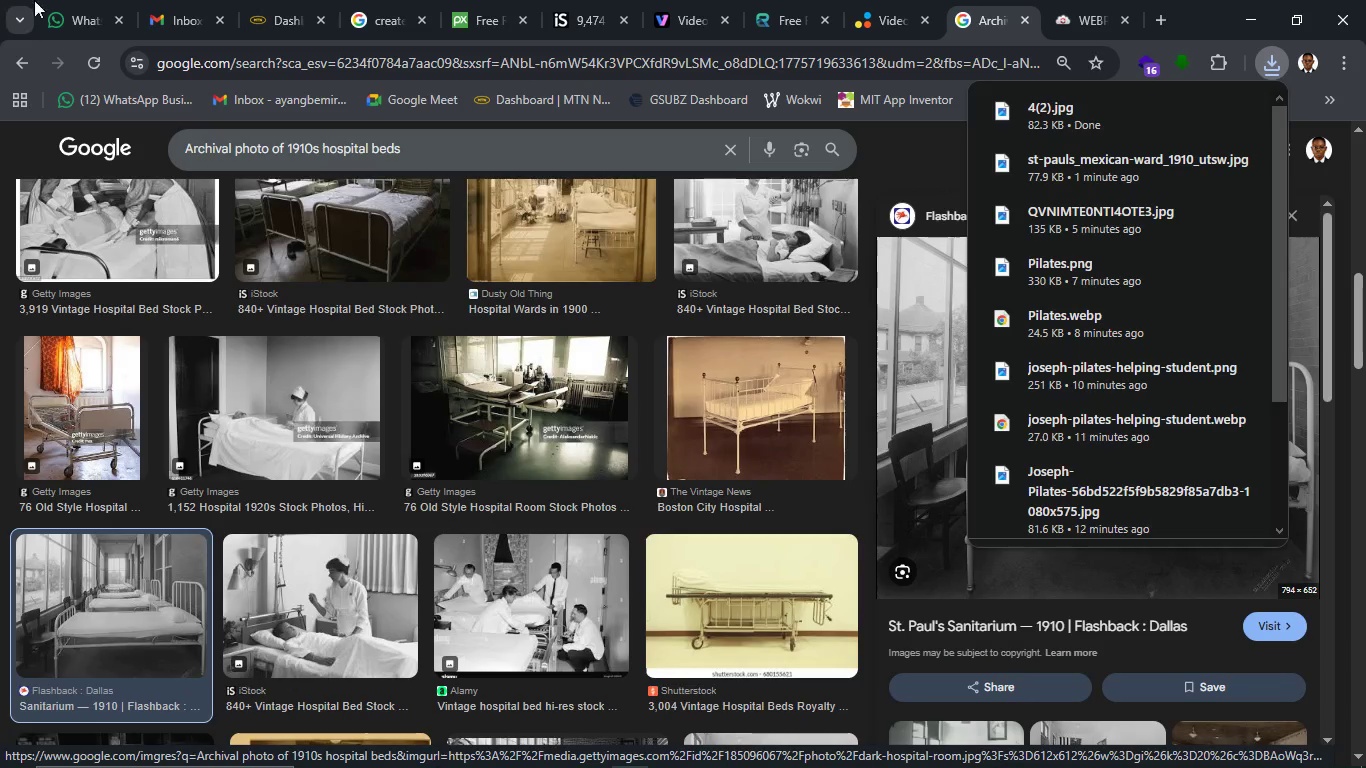 
left_click([377, 21])
 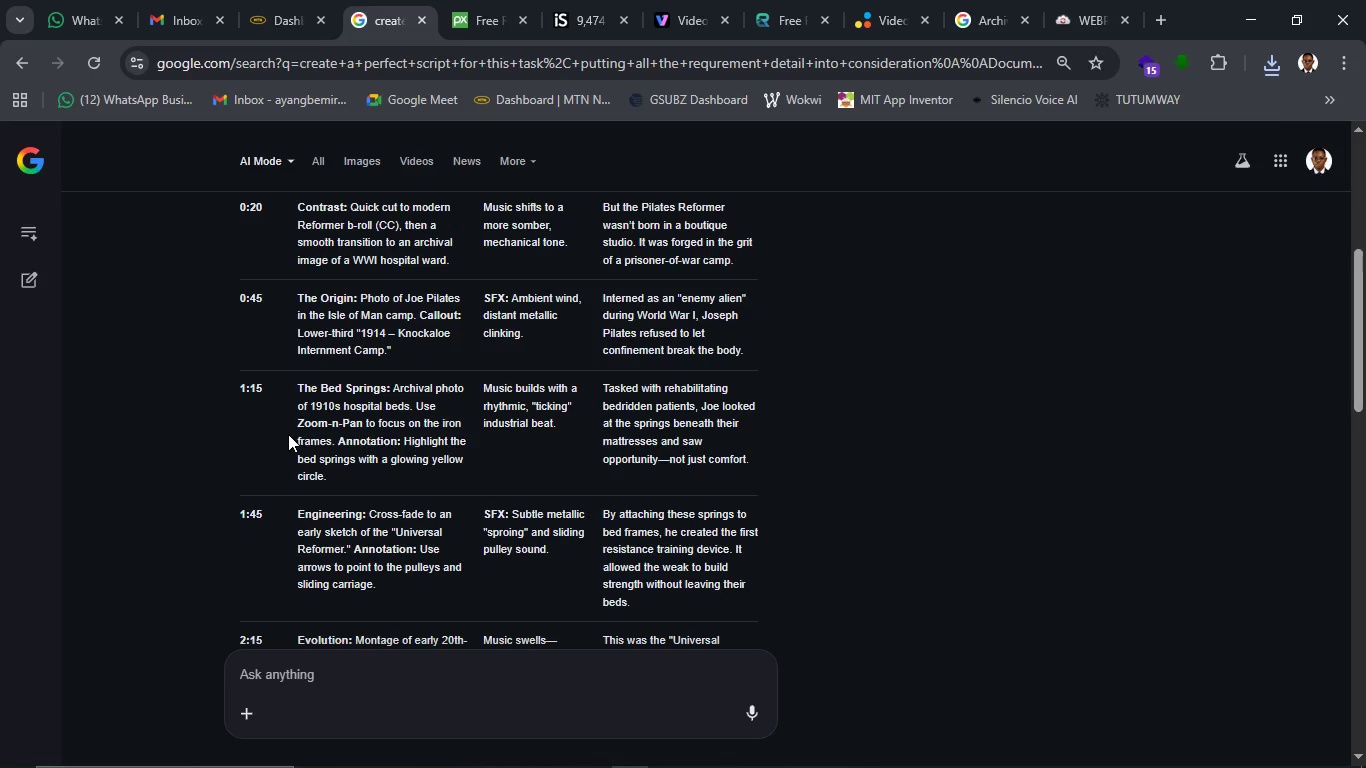 
wait(11.8)
 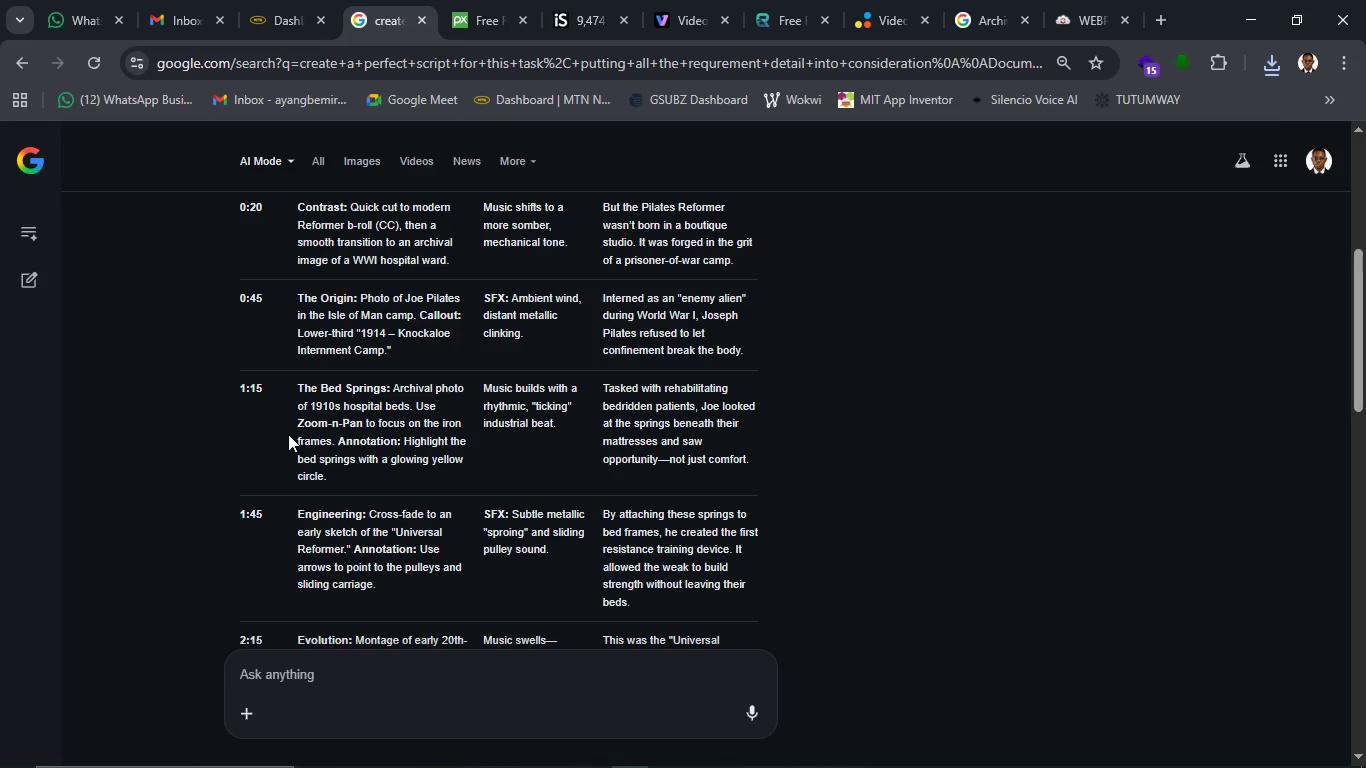 
scroll: coordinate [288, 434], scroll_direction: down, amount: 1.0
 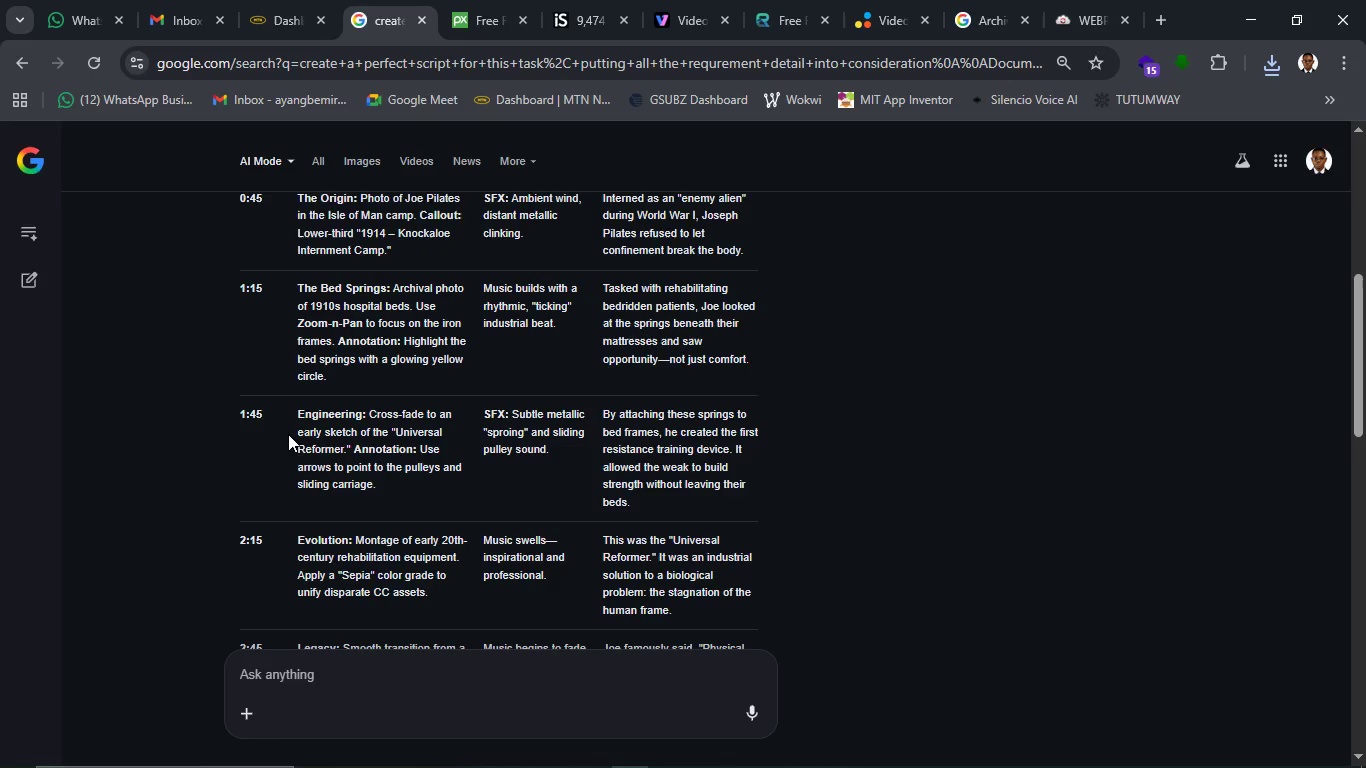 
wait(11.18)
 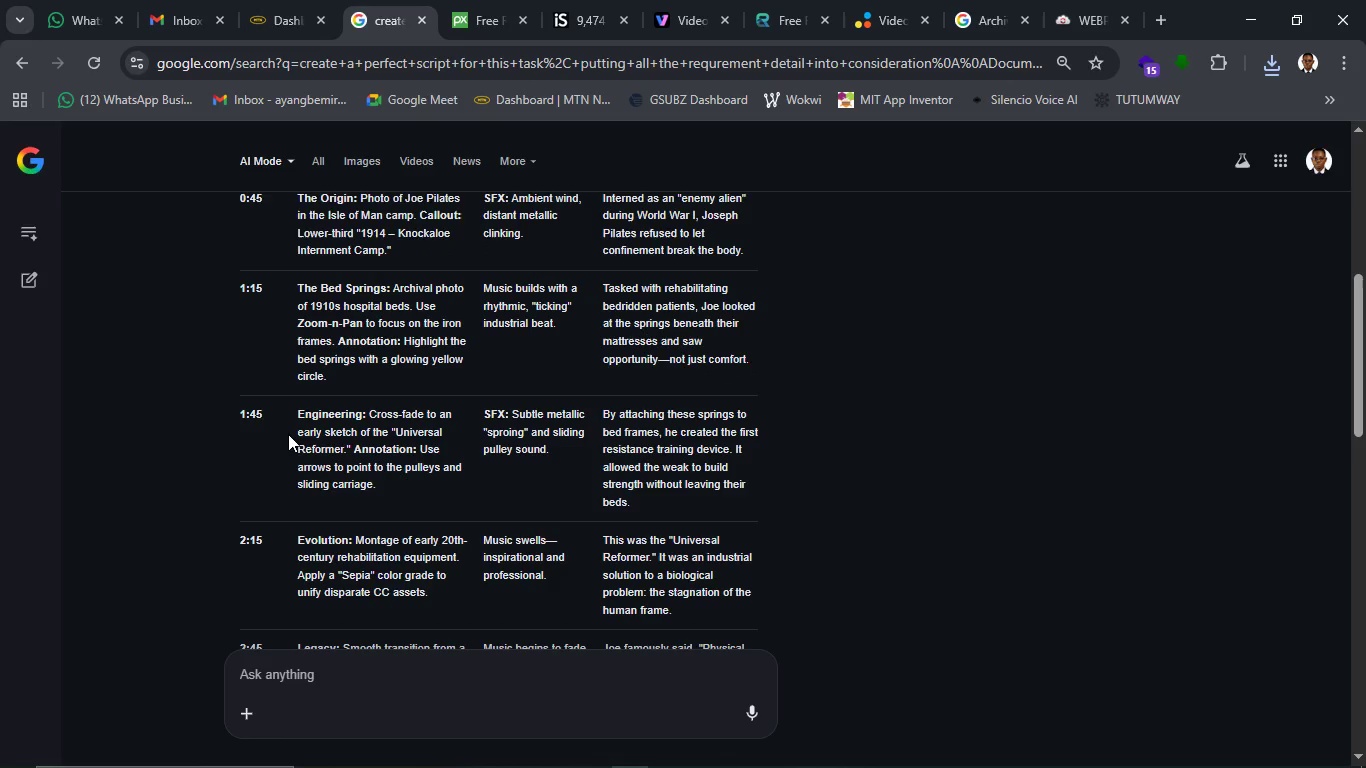 
left_click([996, 18])
 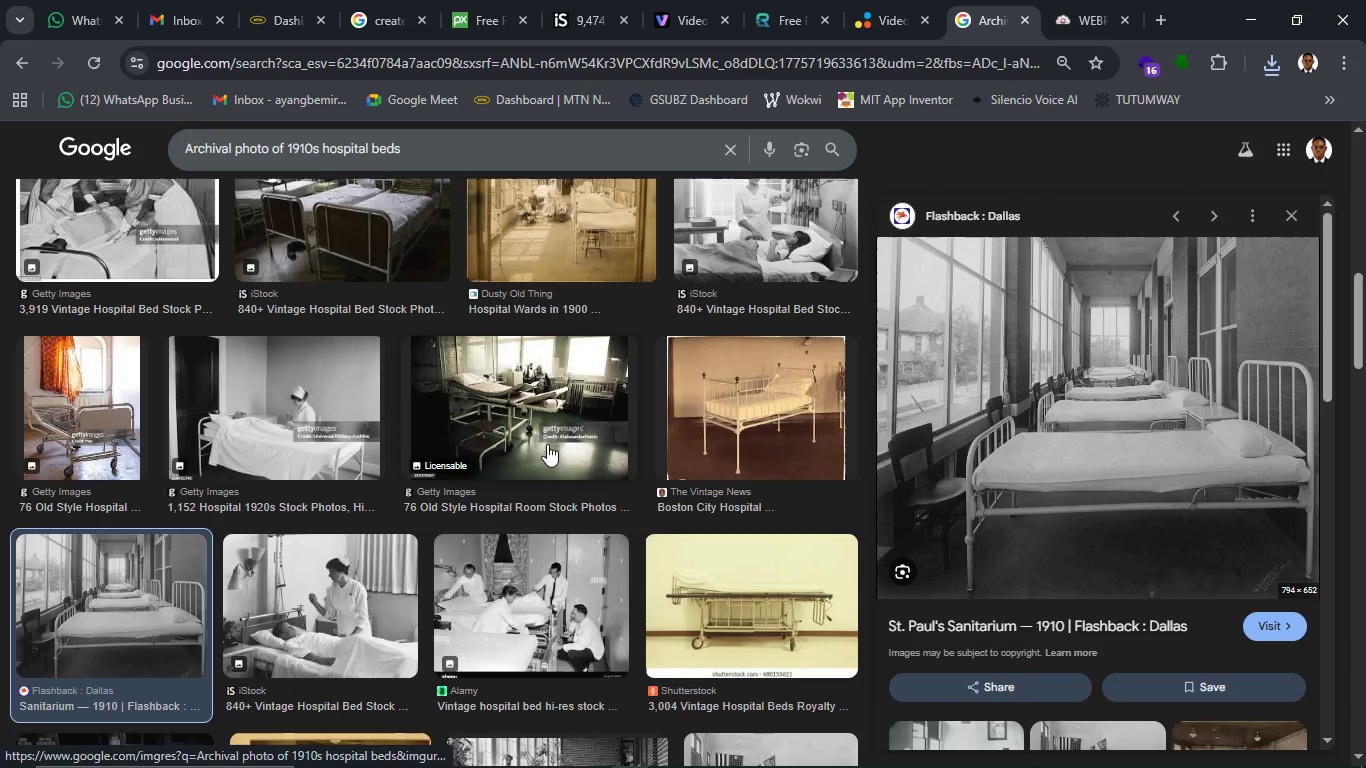 
scroll: coordinate [587, 488], scroll_direction: down, amount: 2.0
 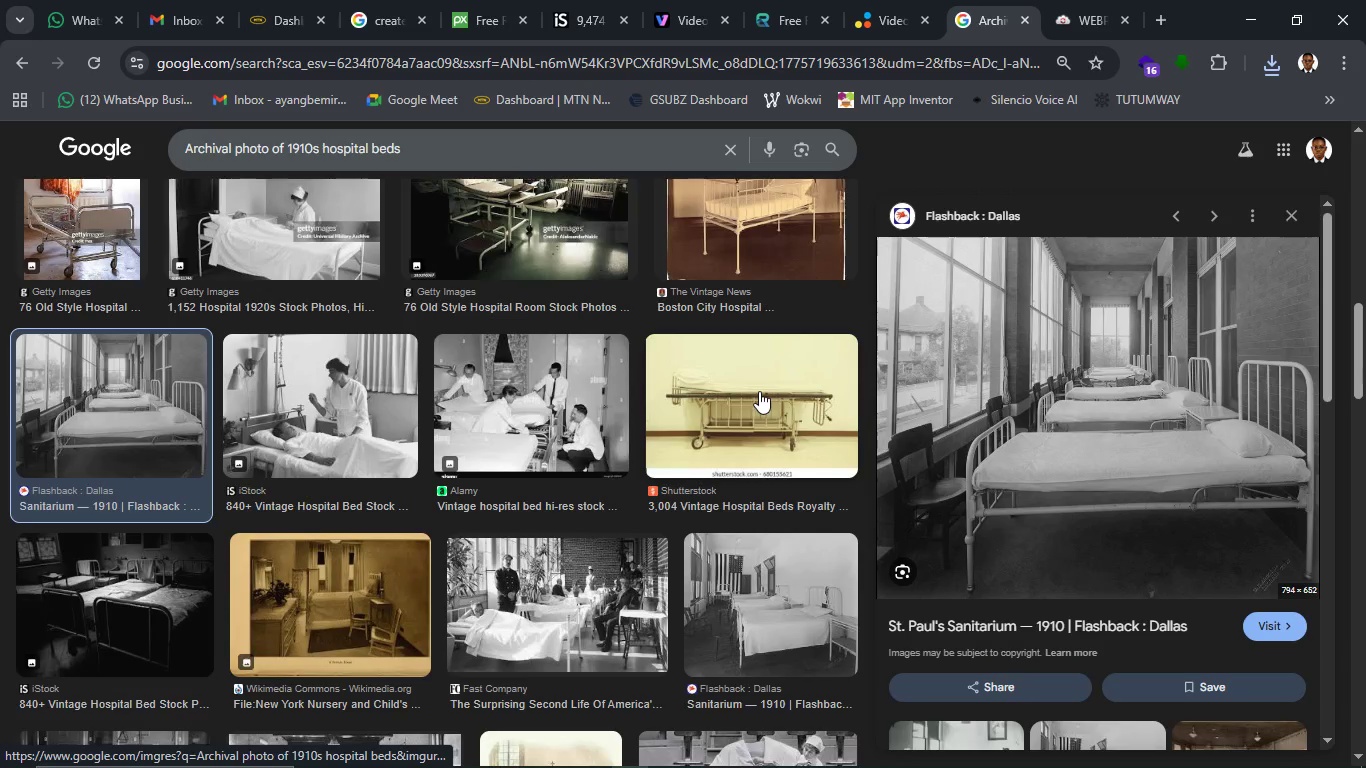 
left_click([759, 391])
 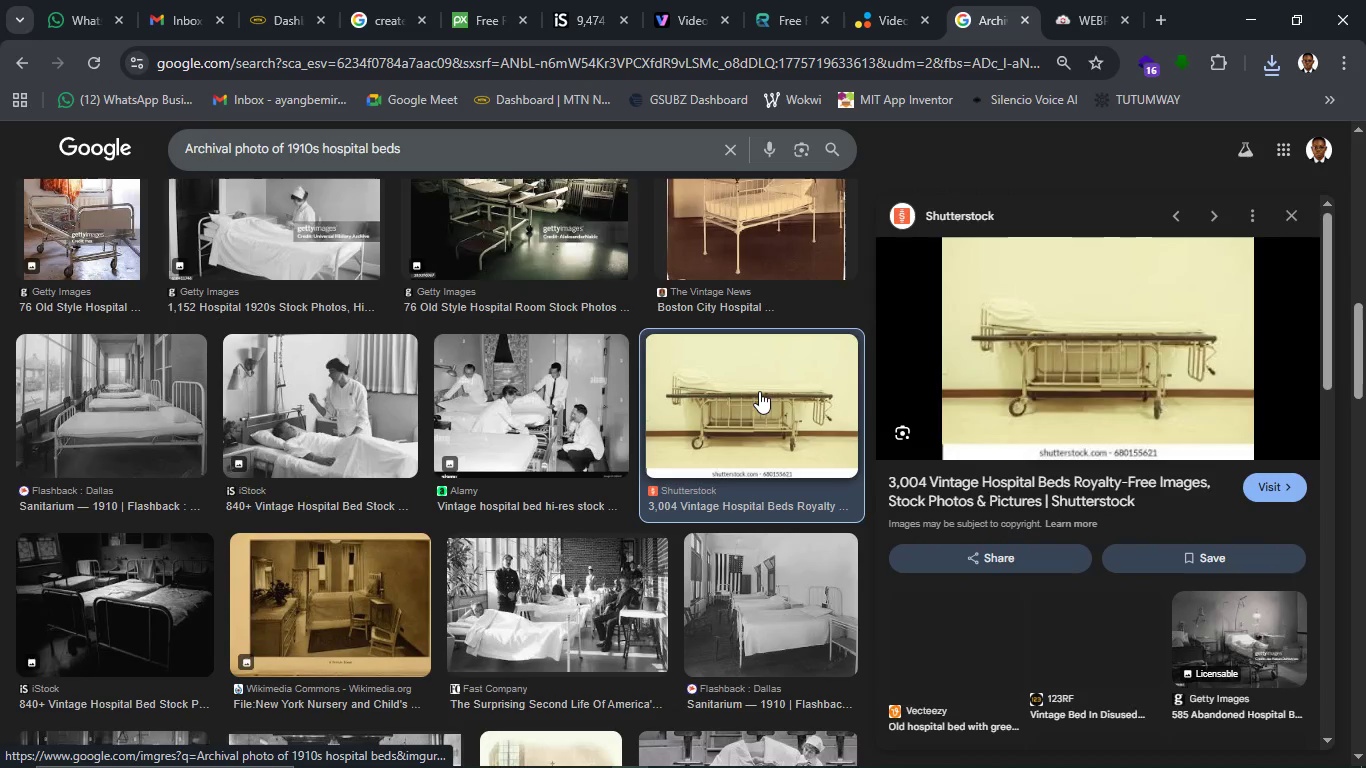 
mouse_move([1006, 500])
 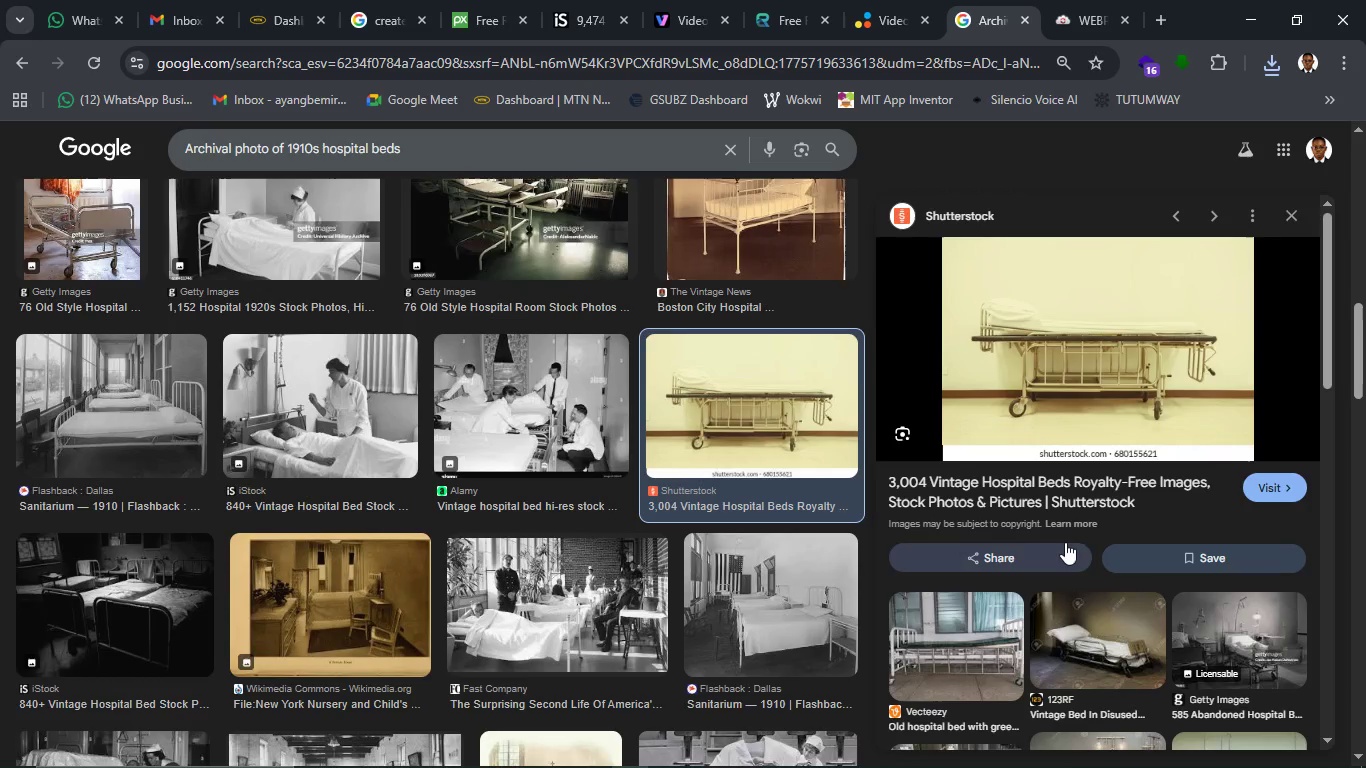 
wait(9.31)
 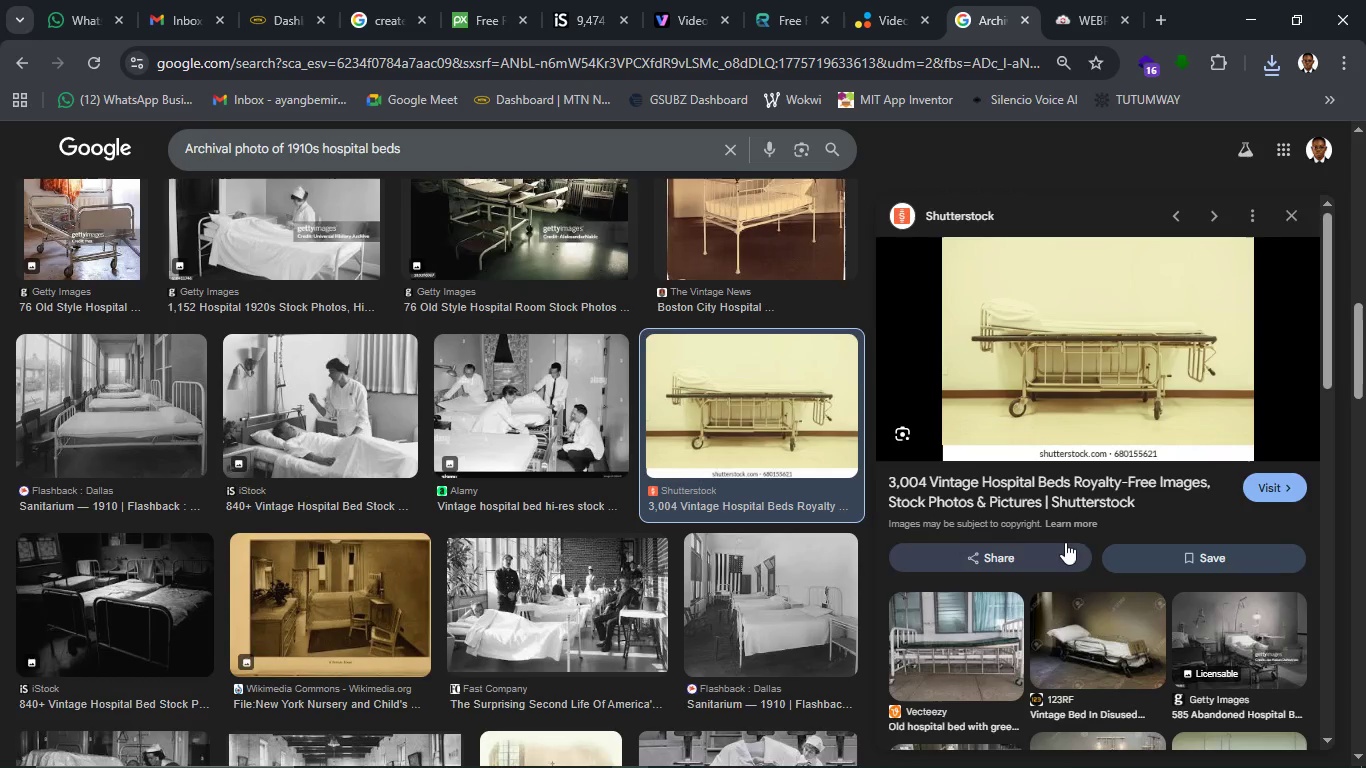 
right_click([1071, 365])
 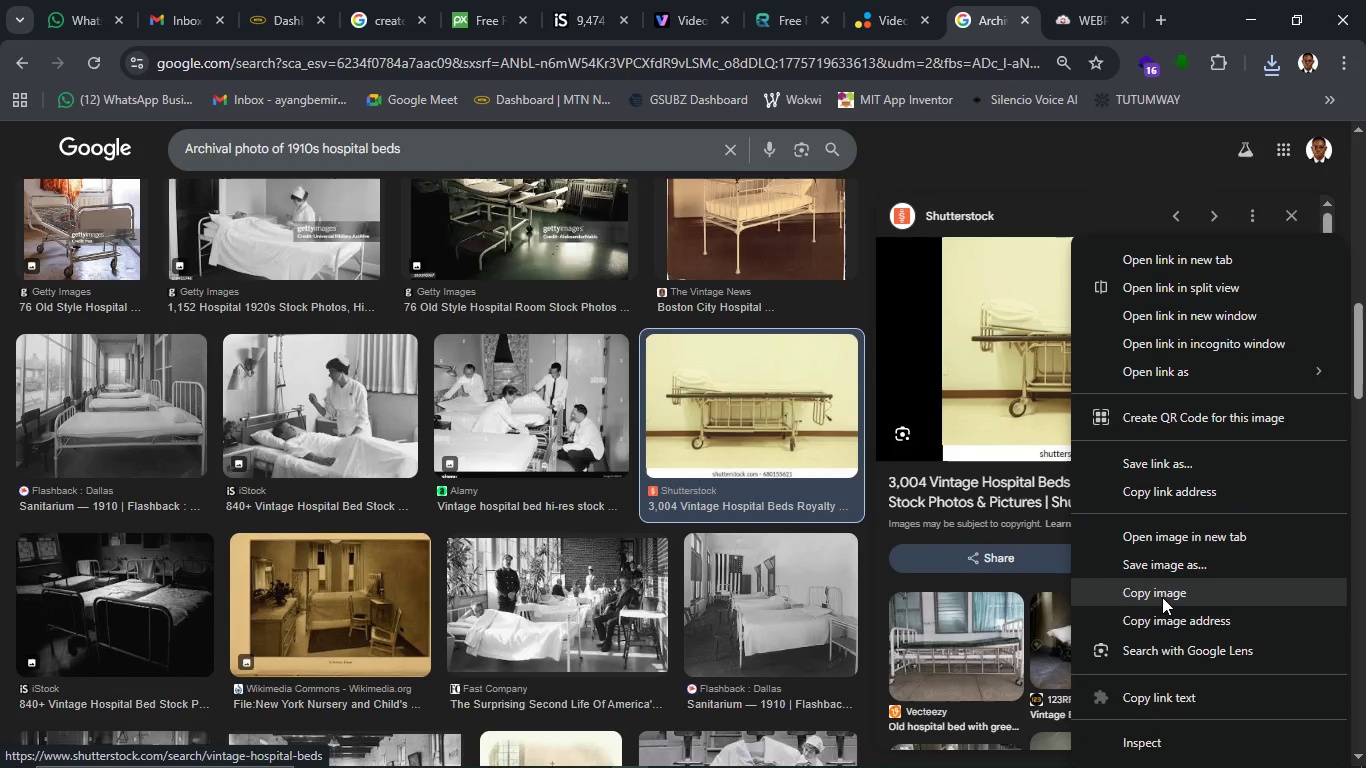 
left_click([1175, 571])
 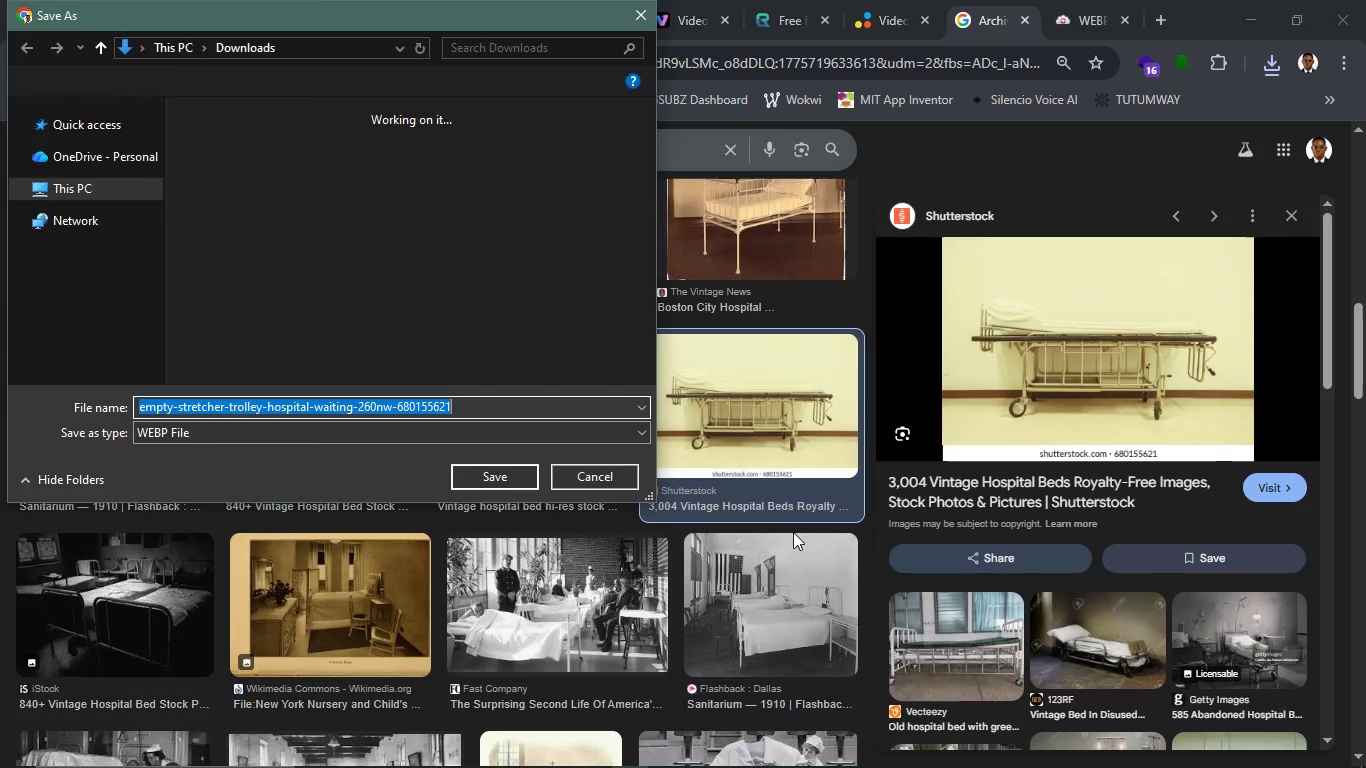 
wait(5.19)
 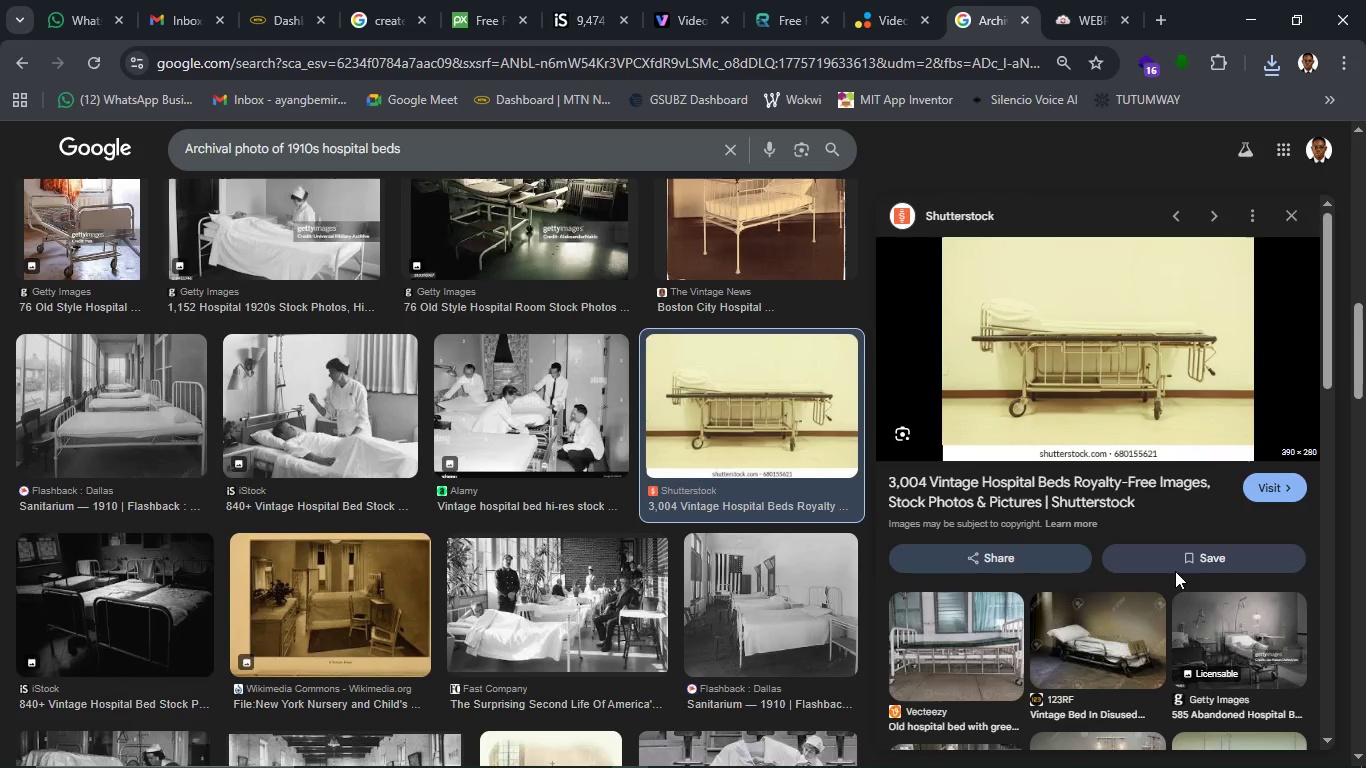 
left_click([496, 476])
 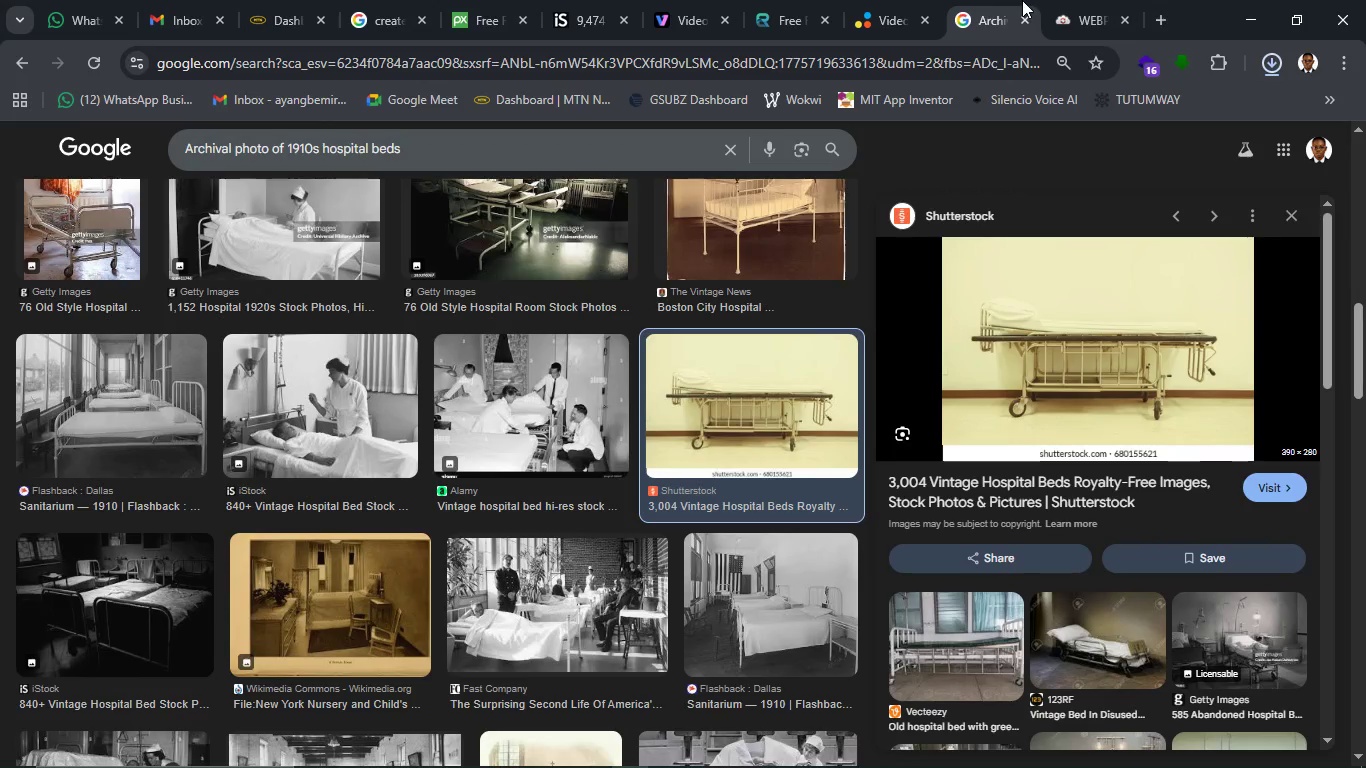 
left_click([1061, 0])
 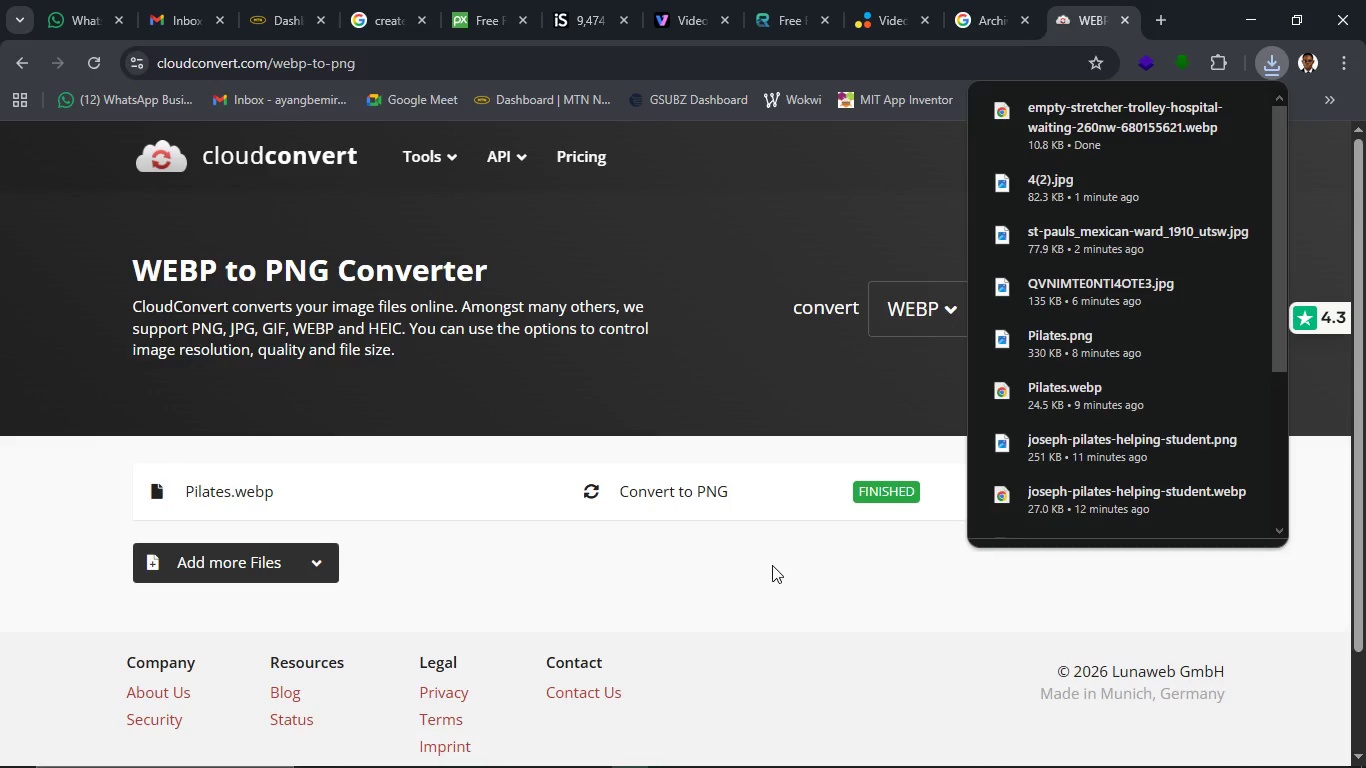 
left_click([766, 577])
 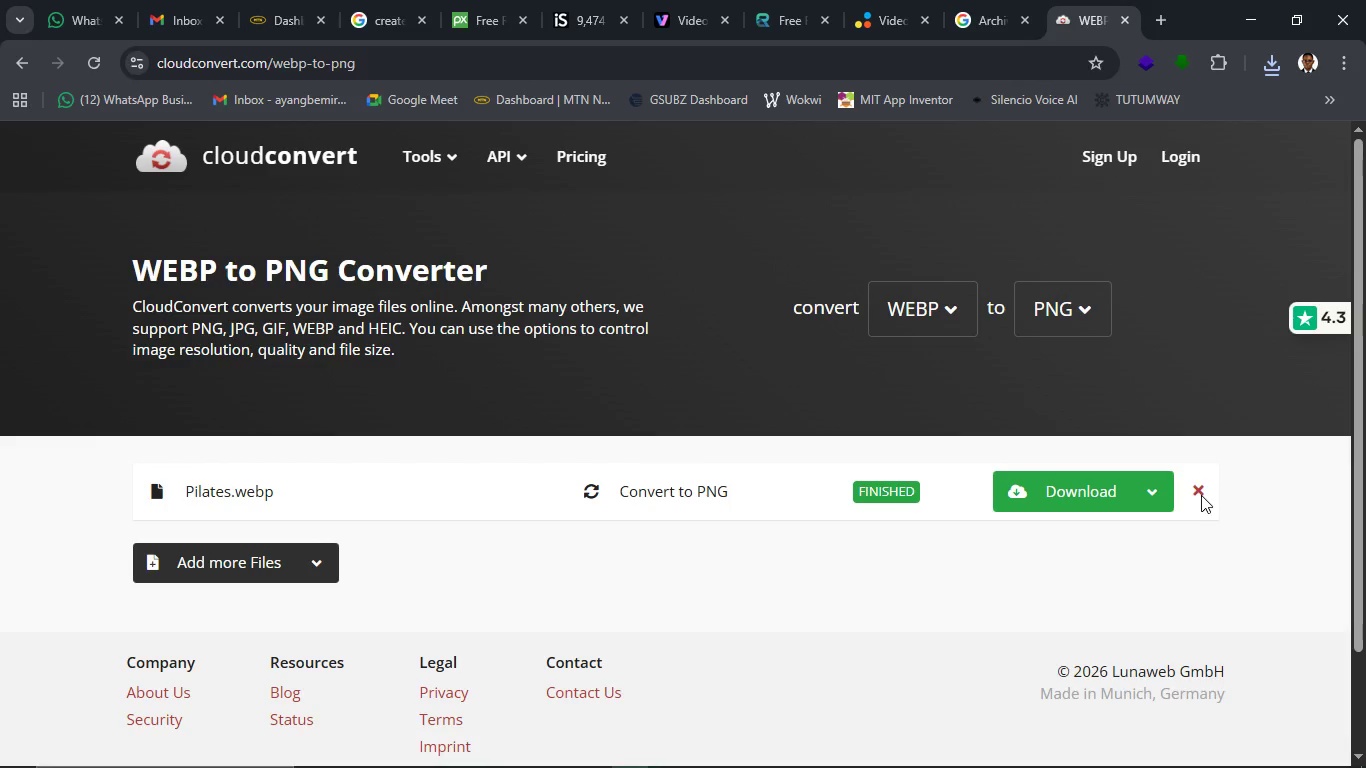 
left_click([1195, 495])
 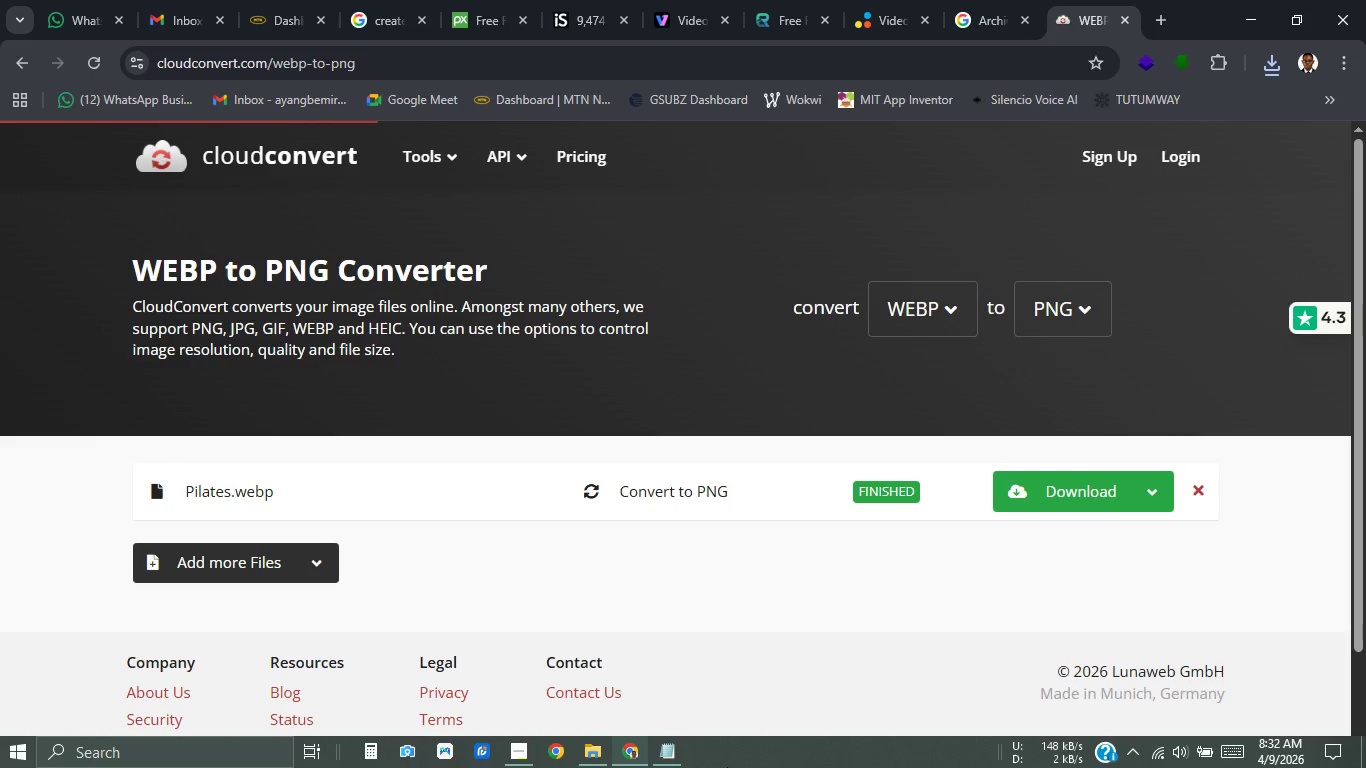 
wait(23.53)
 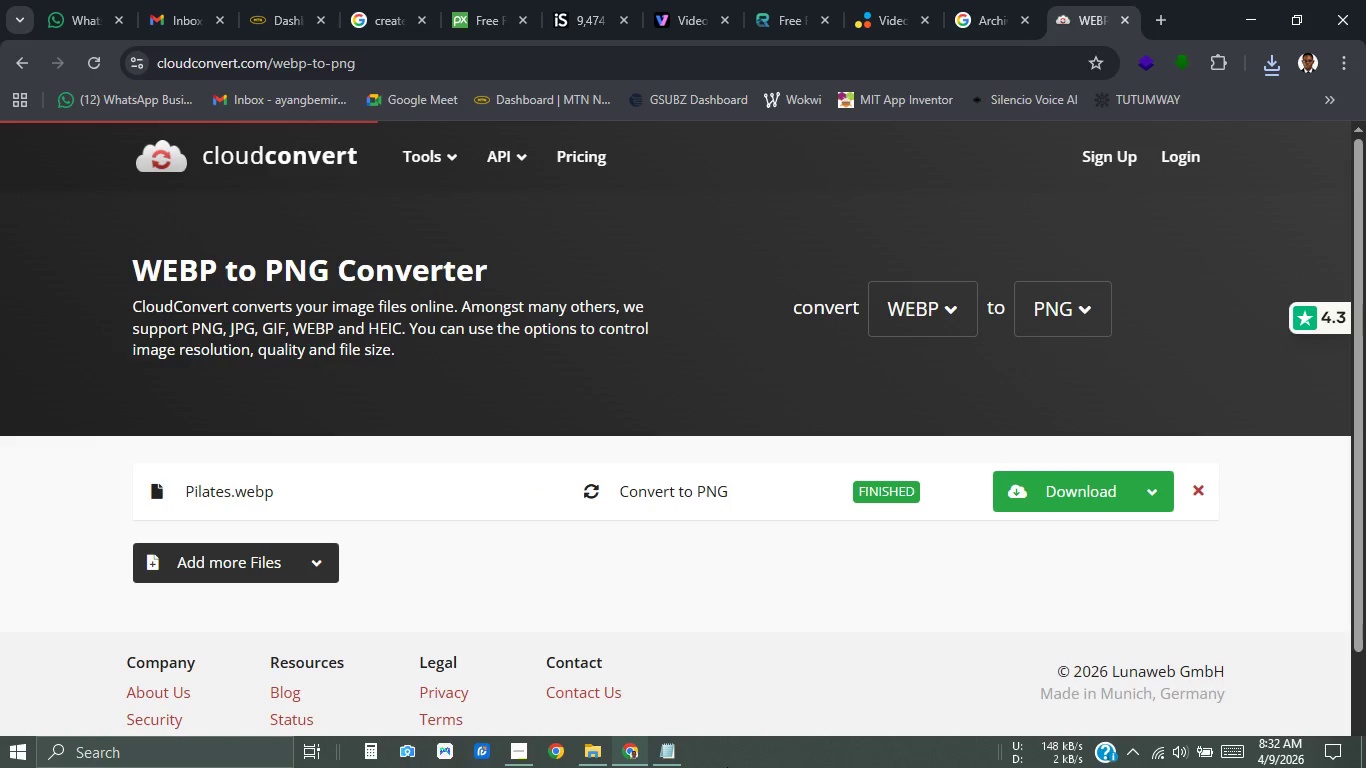 
scroll: coordinate [773, 608], scroll_direction: up, amount: 3.0
 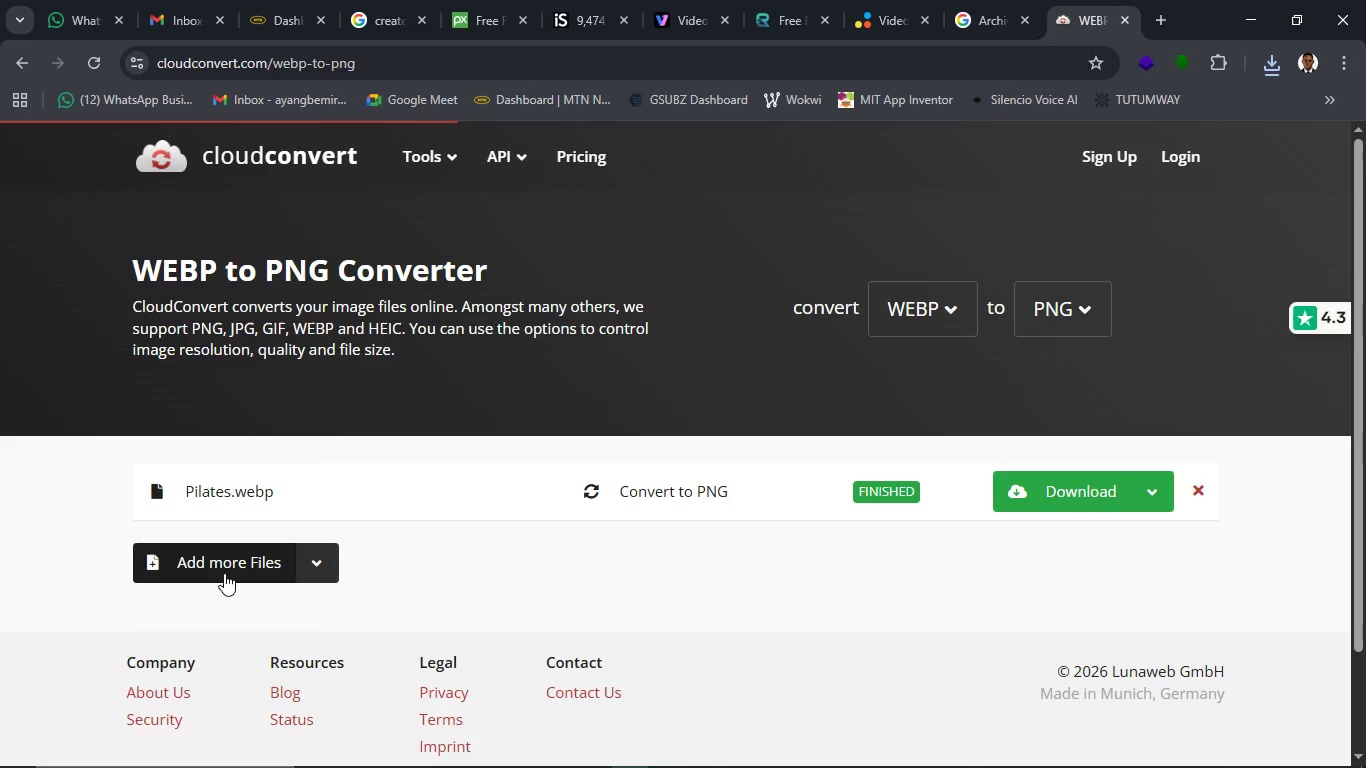 
left_click([224, 573])
 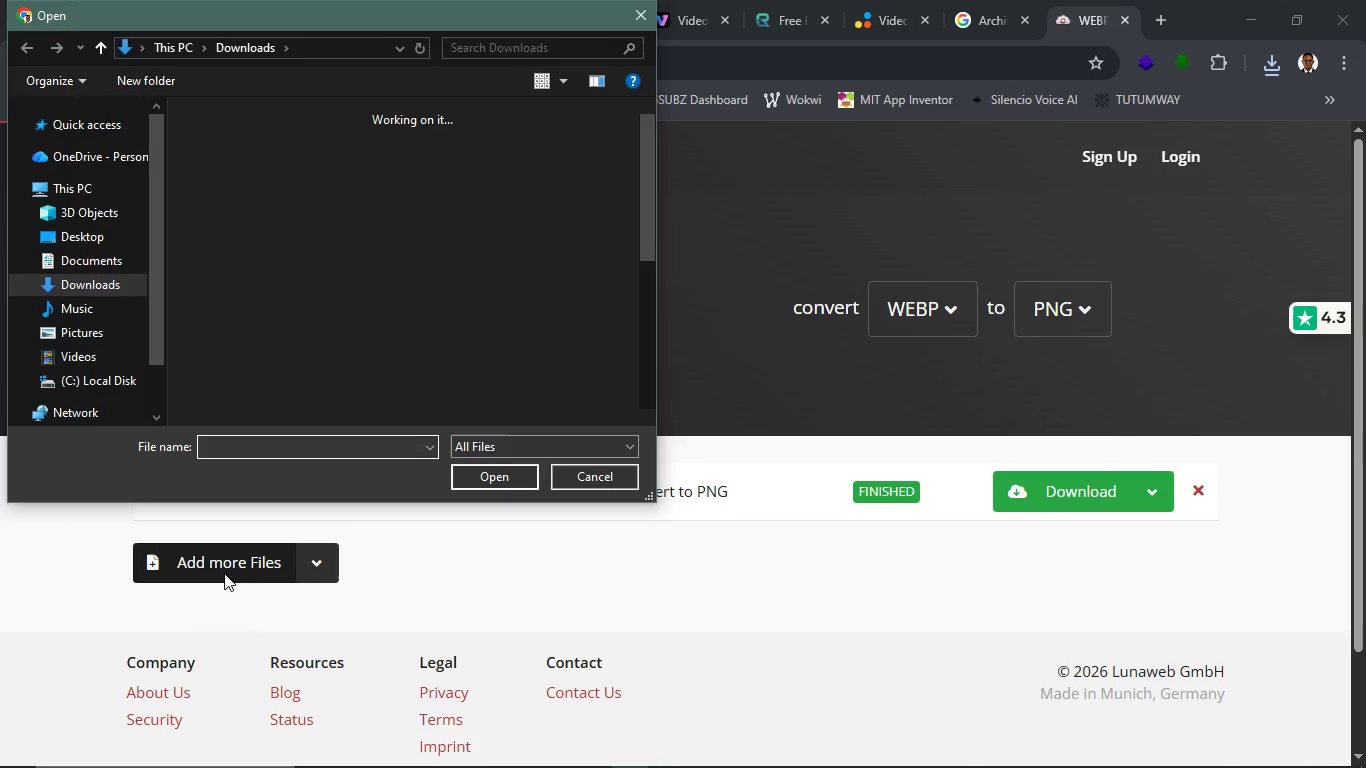 
wait(5.01)
 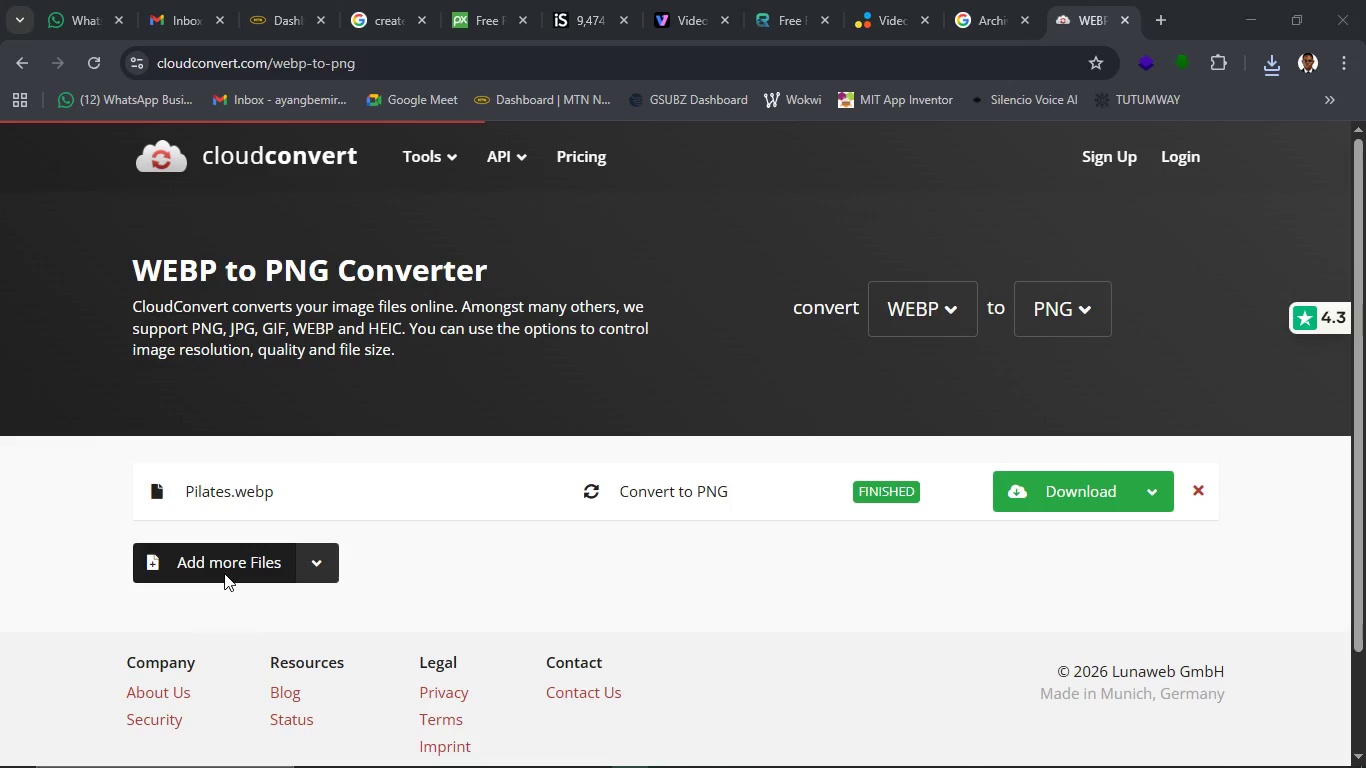 
mouse_move([219, 237])
 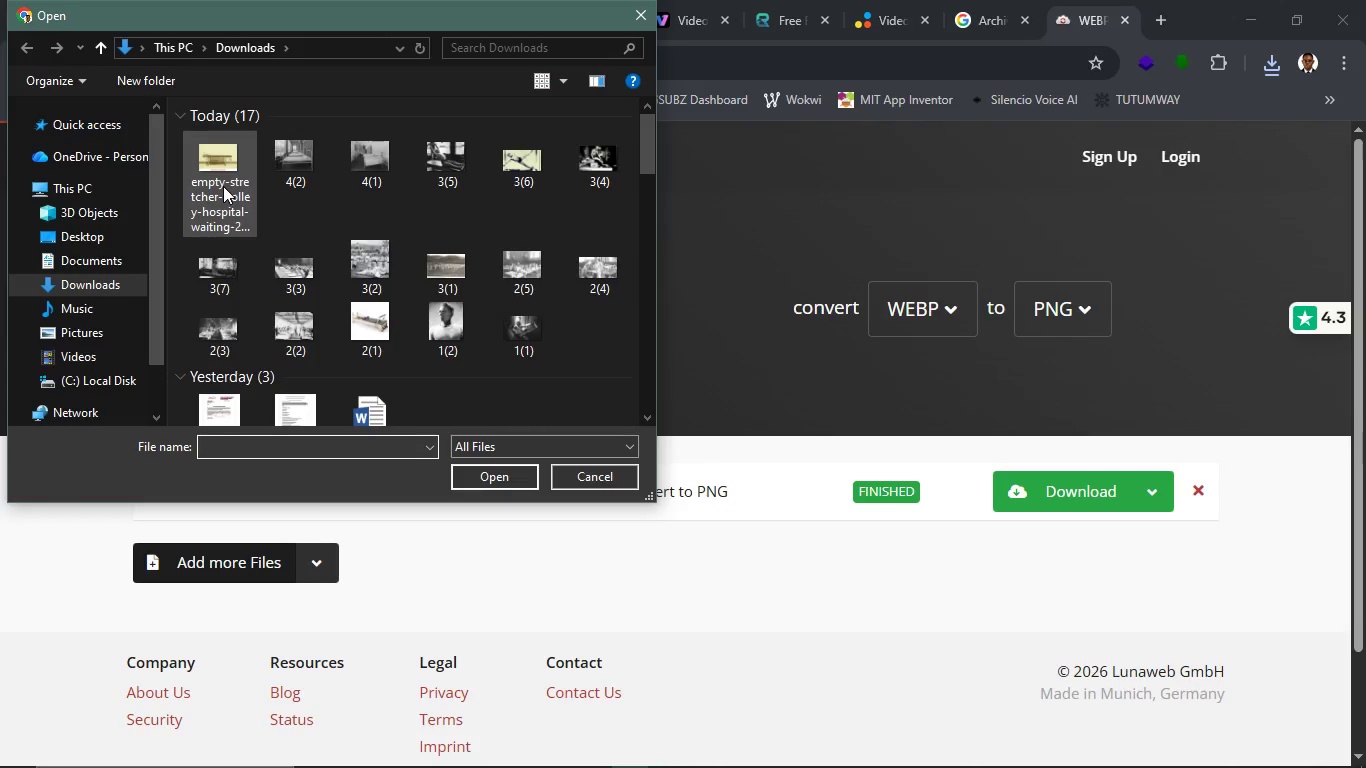 
left_click([223, 186])
 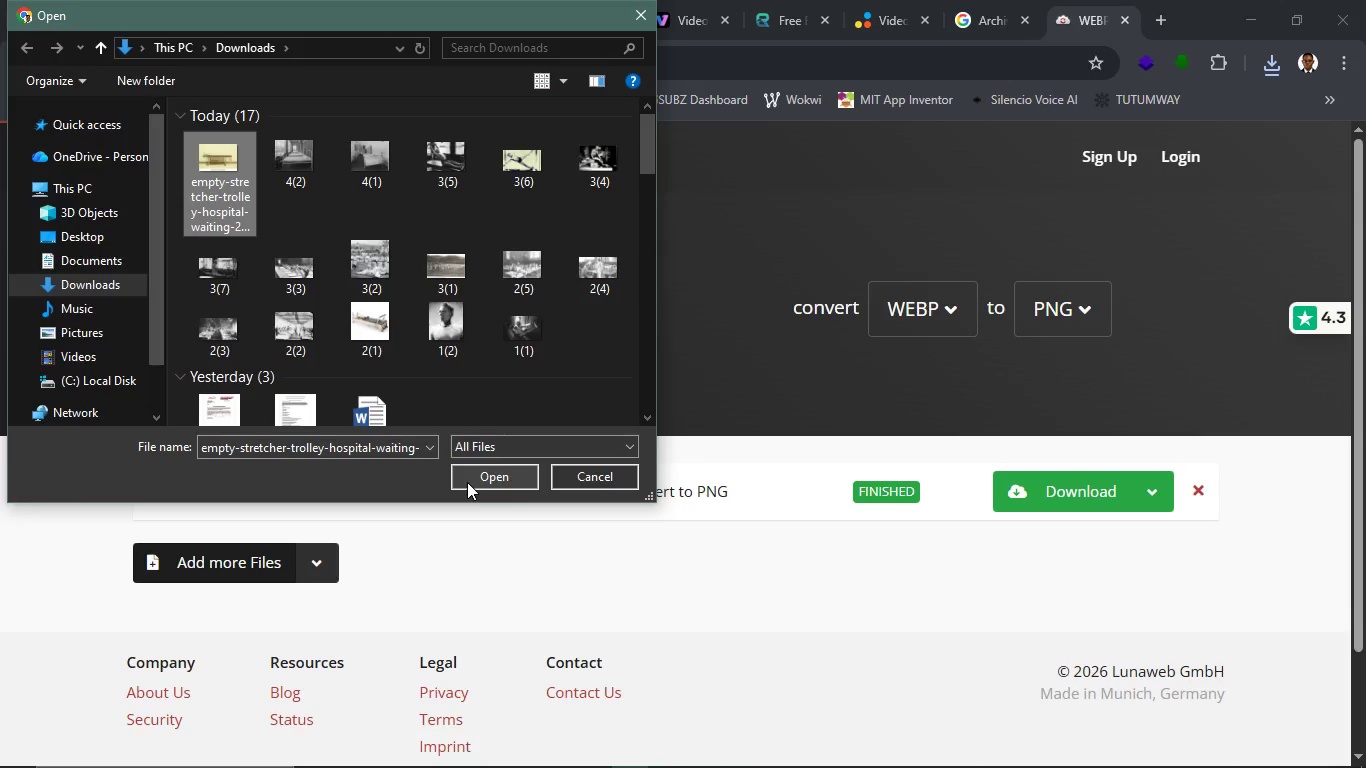 
left_click([467, 482])
 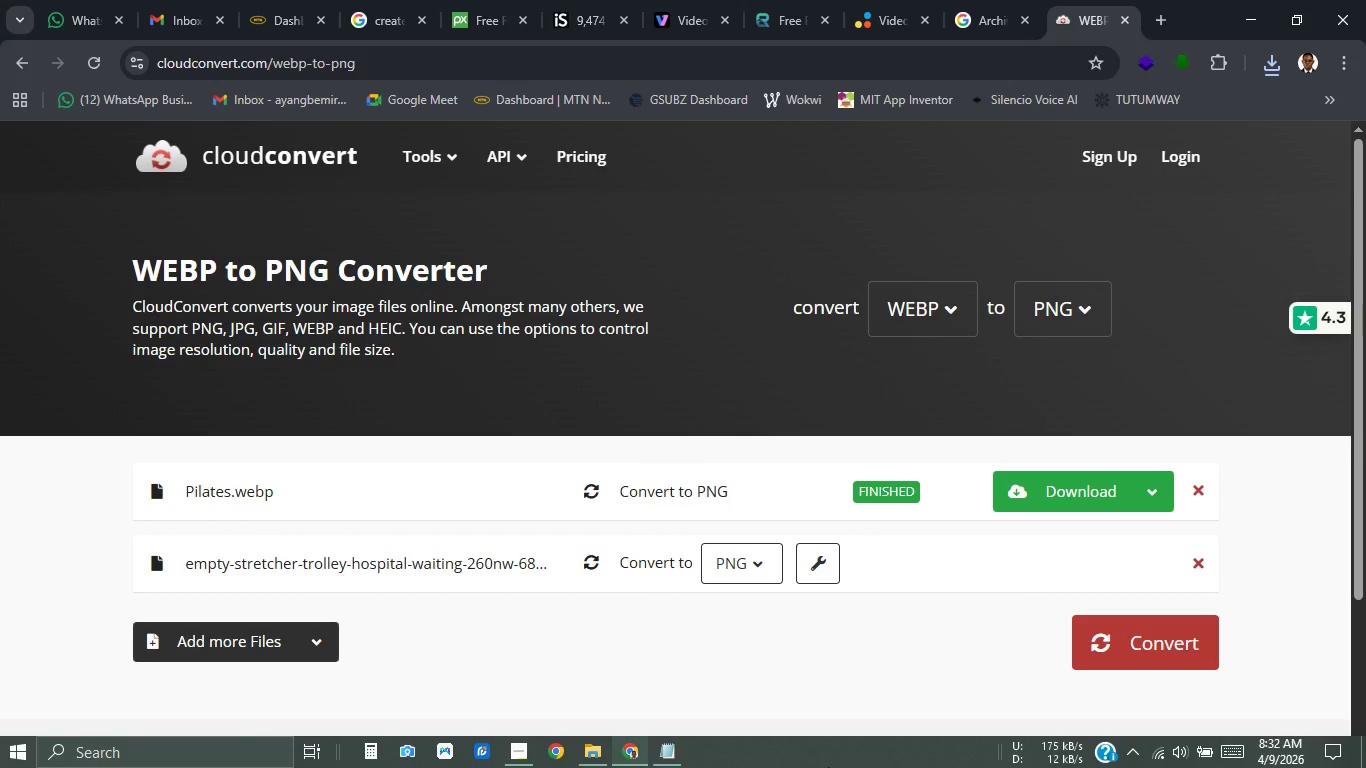 
left_click([1160, 660])
 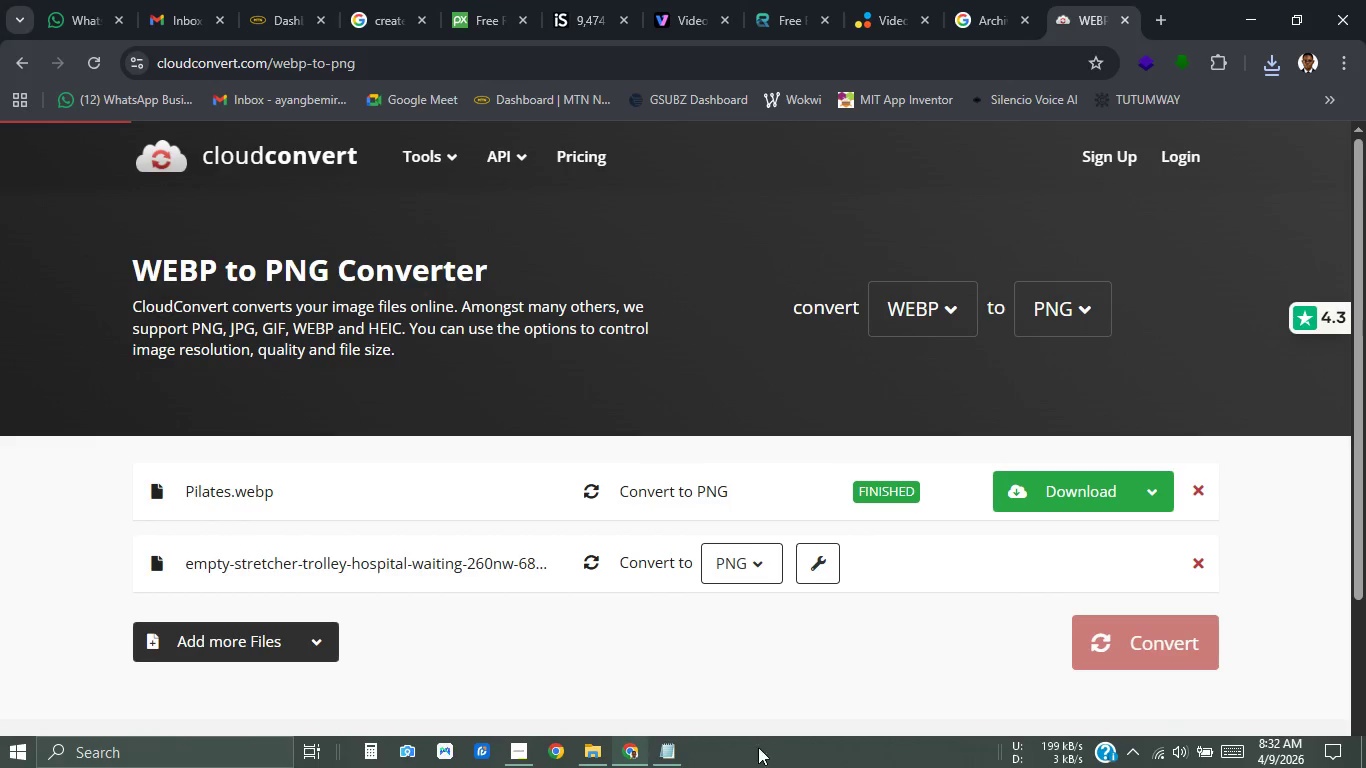 
mouse_move([719, 749])
 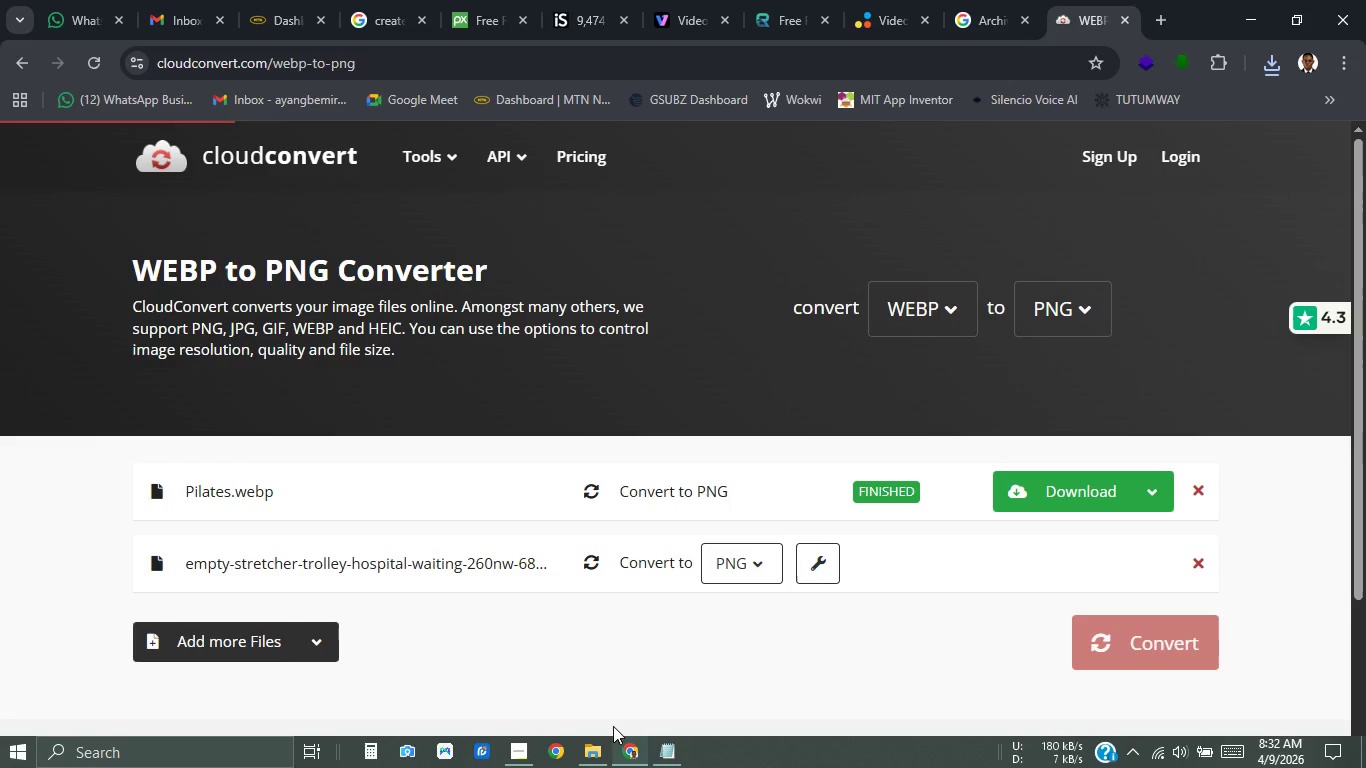 
wait(6.94)
 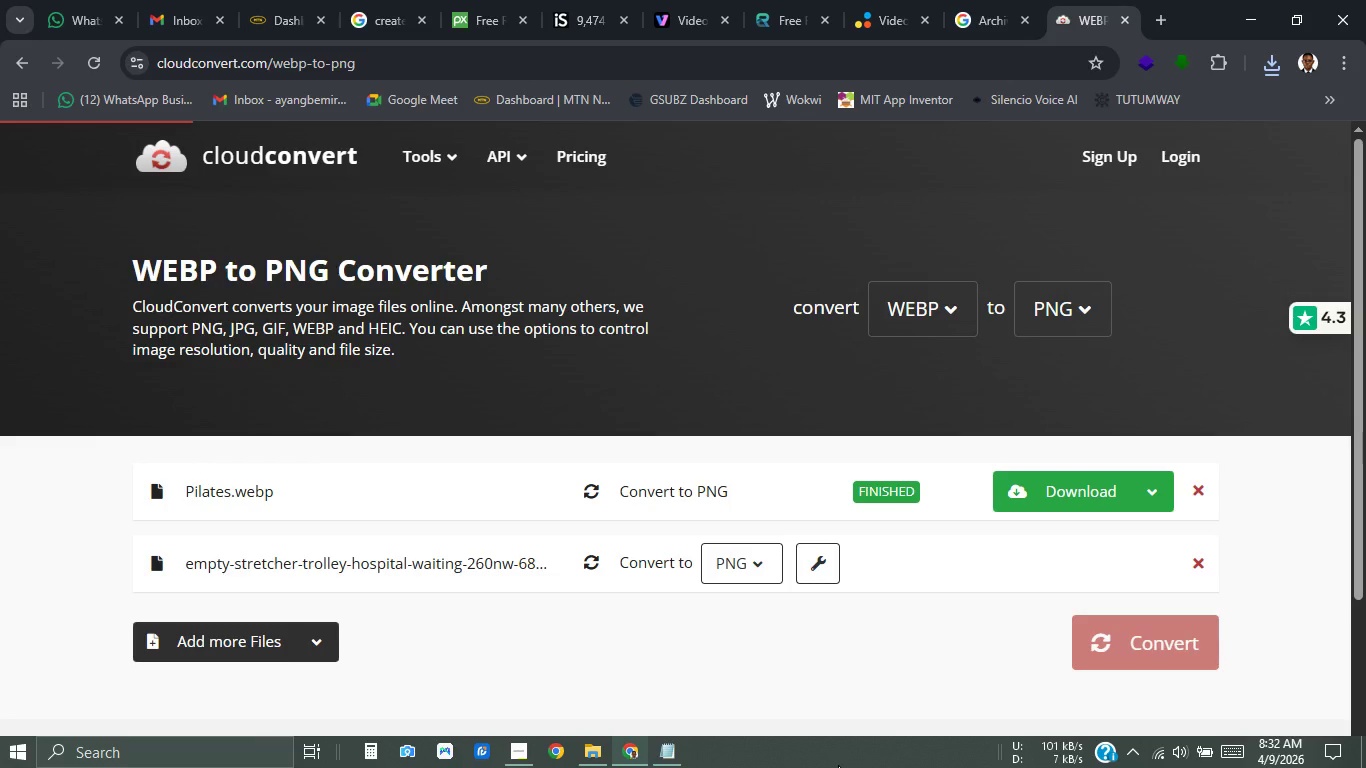 
left_click([527, 761])